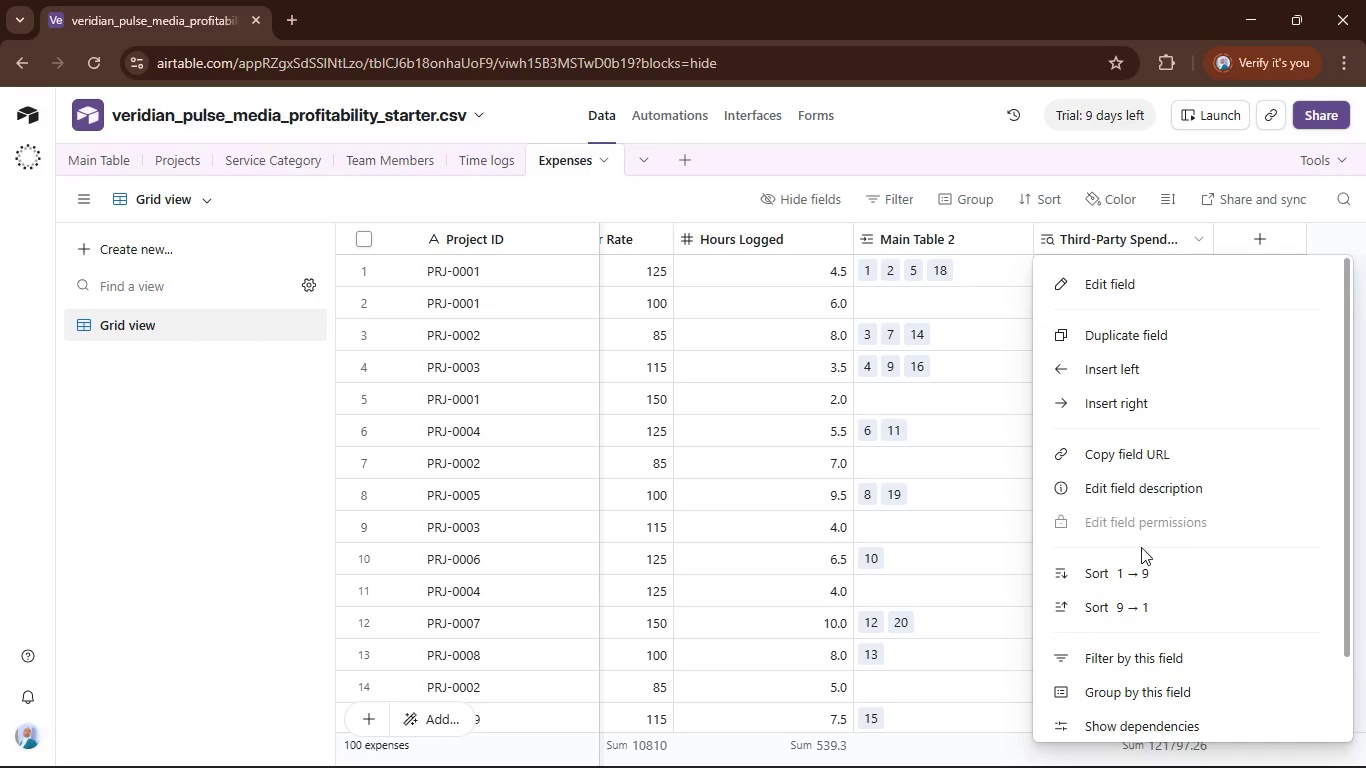 
scroll: coordinate [1189, 525], scroll_direction: down, amount: 5.0
 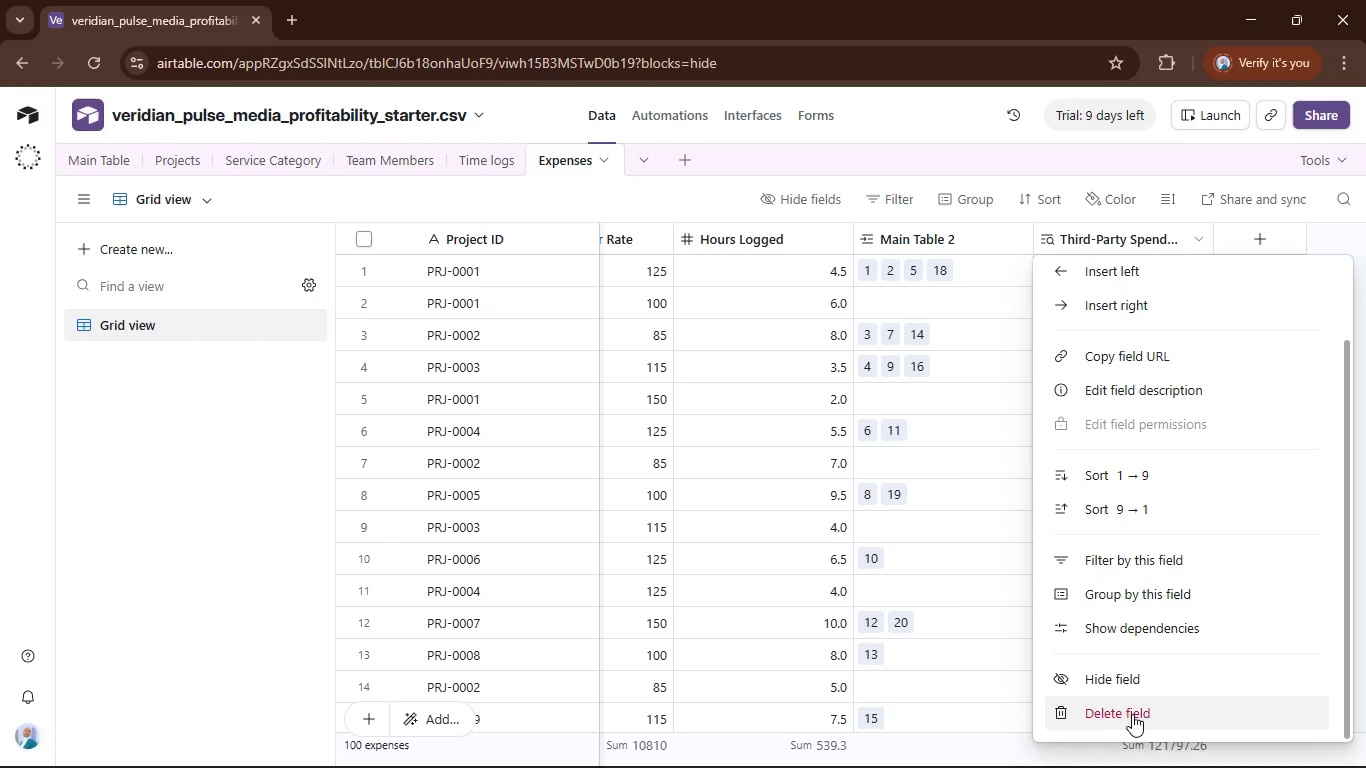 
left_click([1132, 714])
 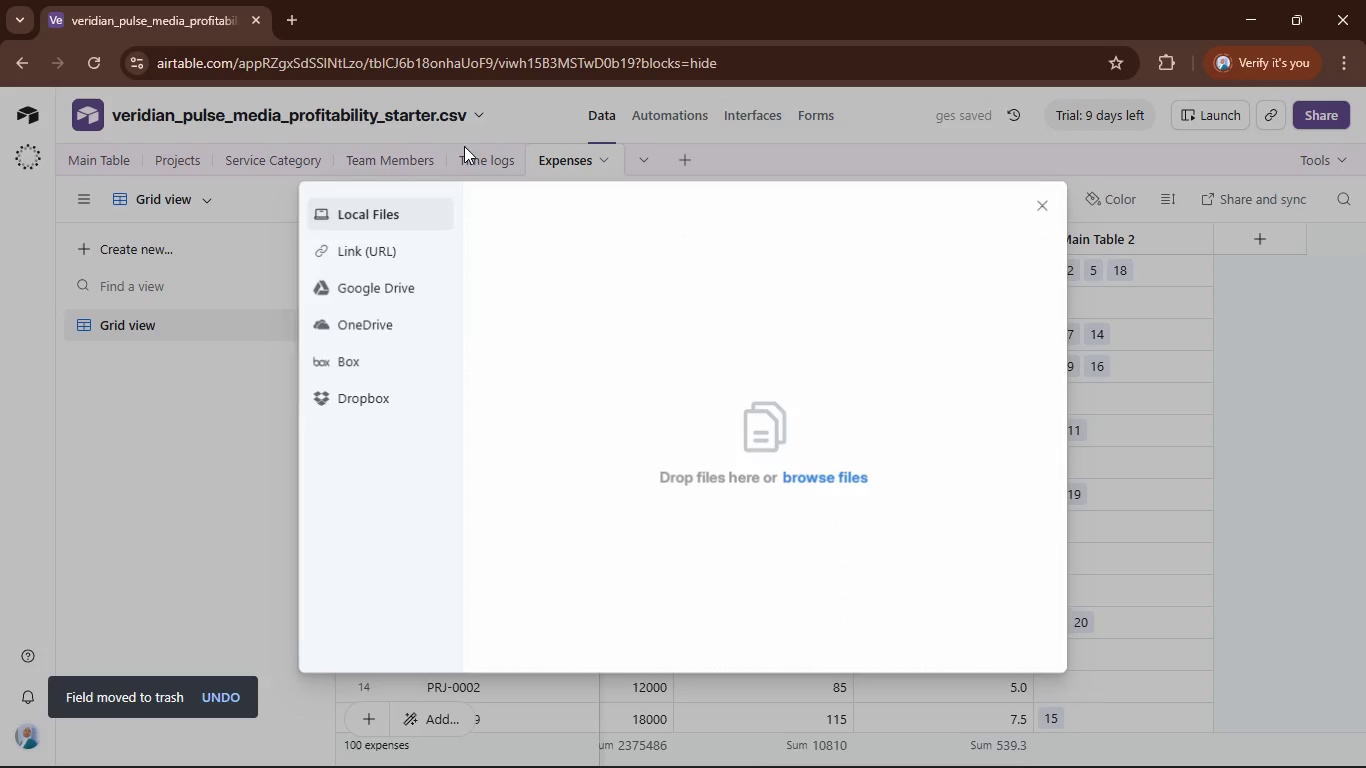 
wait(5.81)
 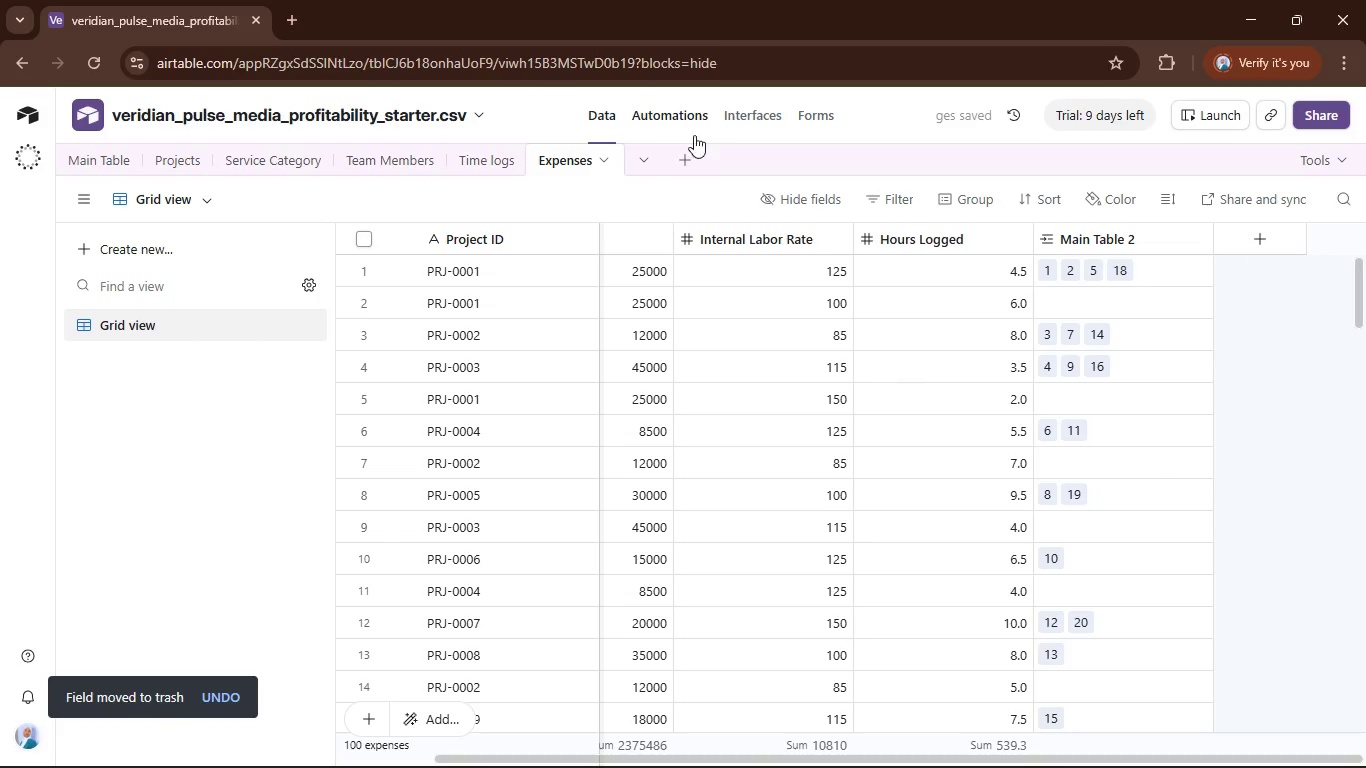 
left_click([821, 471])
 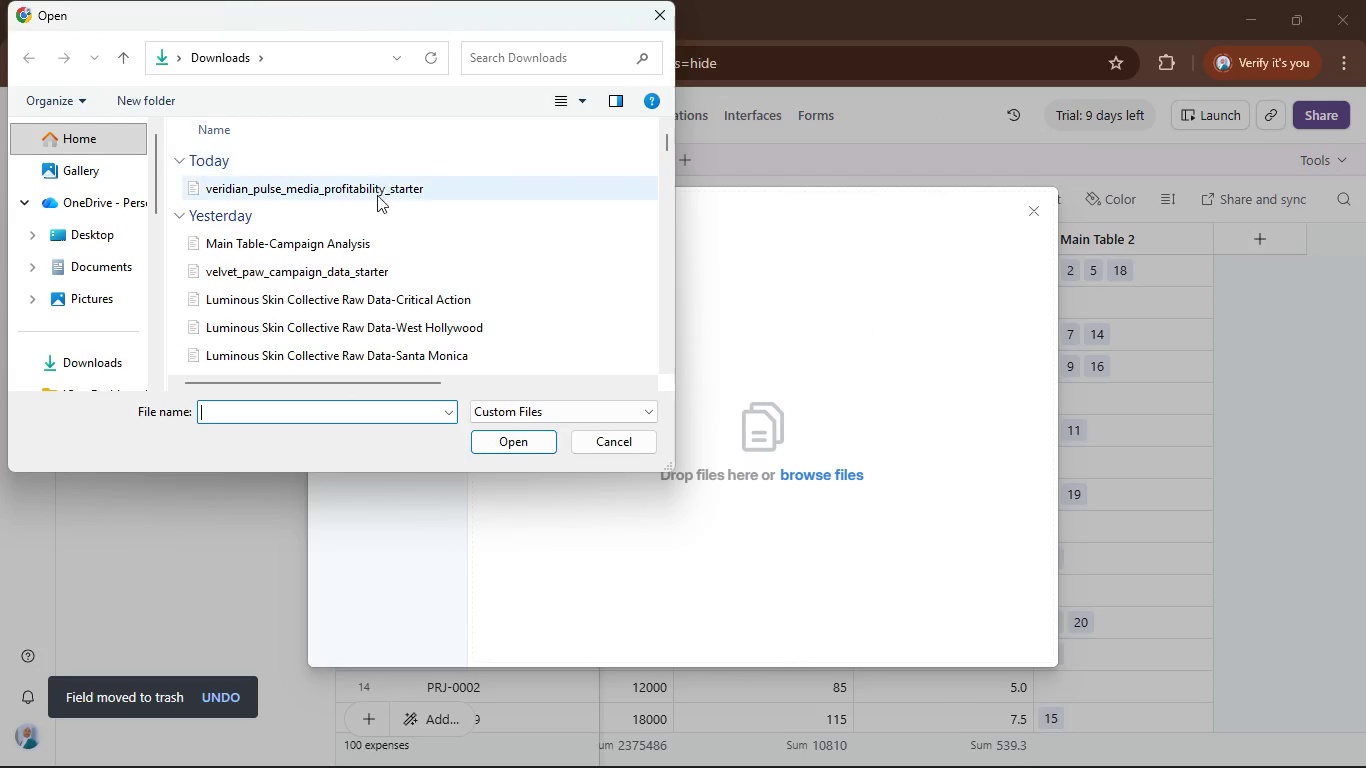 
left_click([377, 197])
 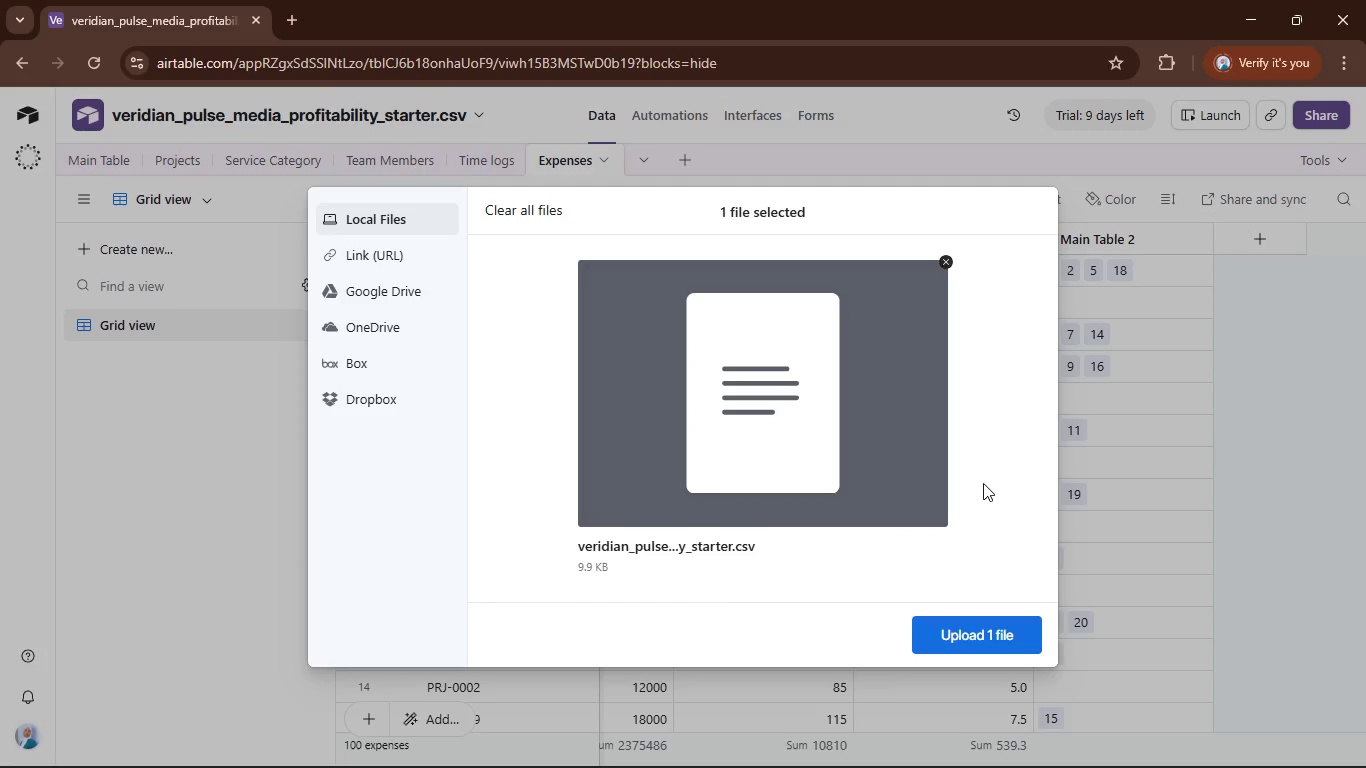 
left_click([965, 636])
 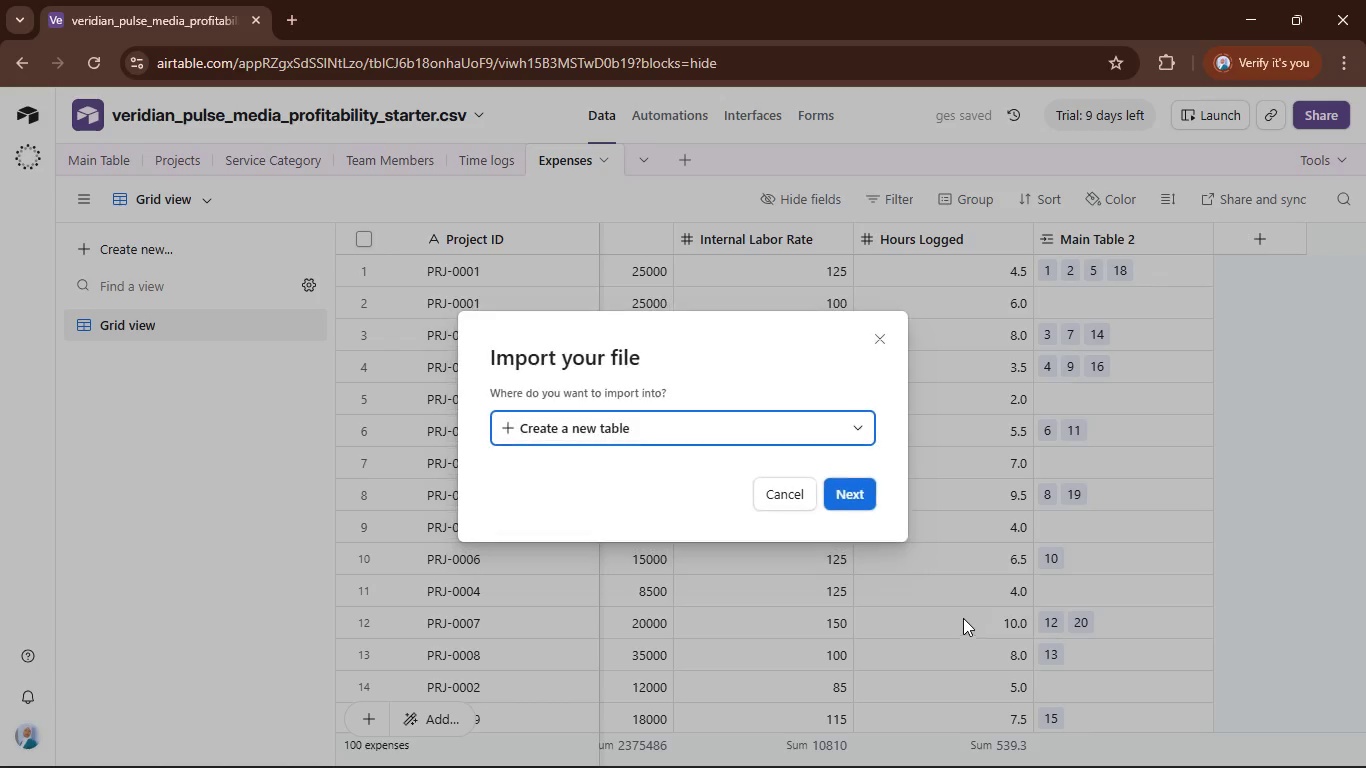 
left_click([863, 489])
 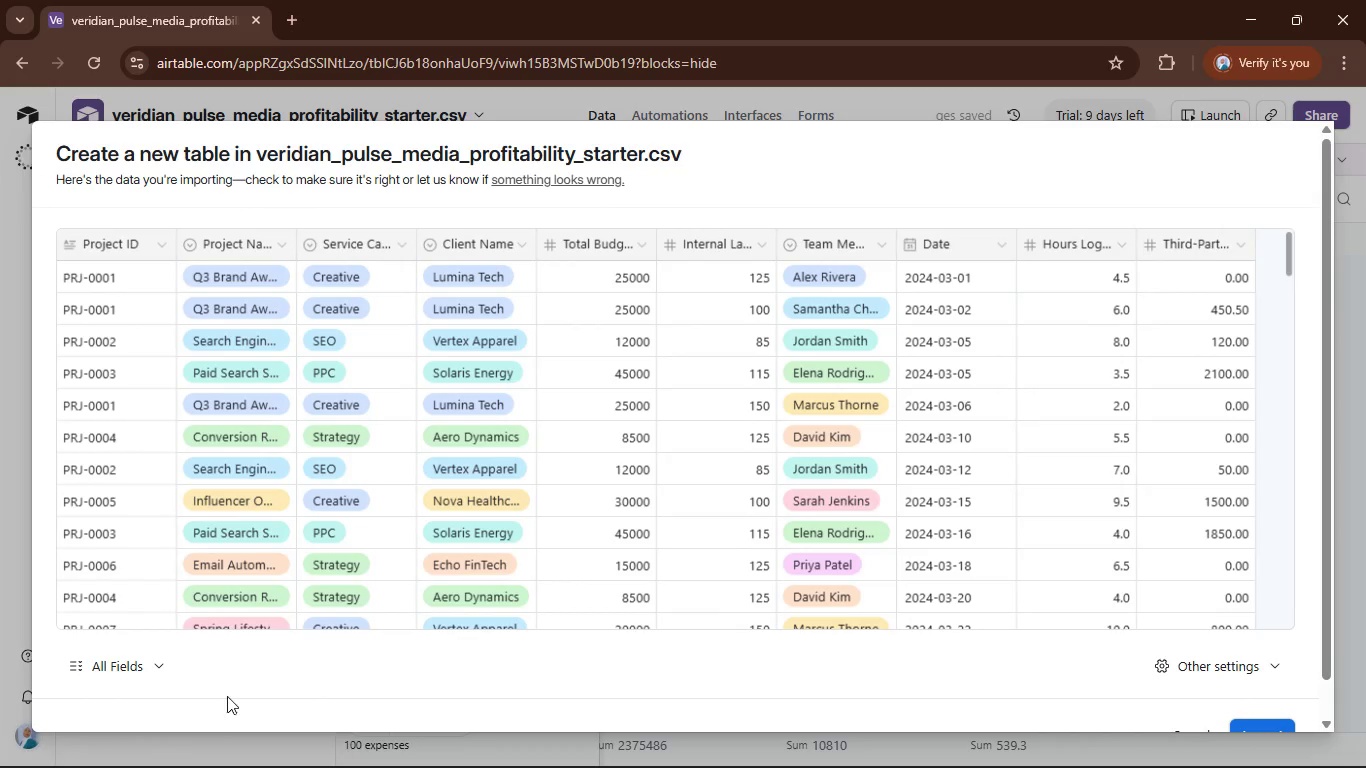 
left_click([148, 674])
 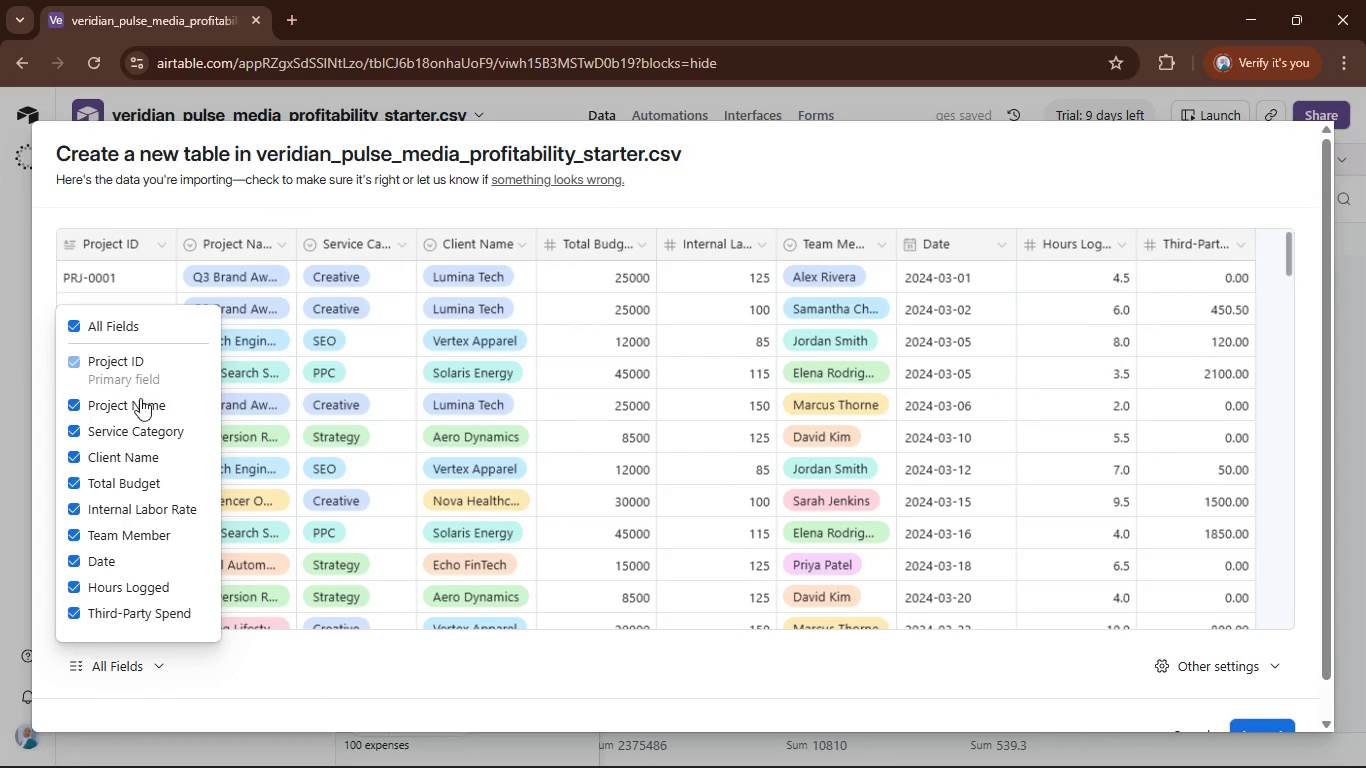 
left_click([144, 410])
 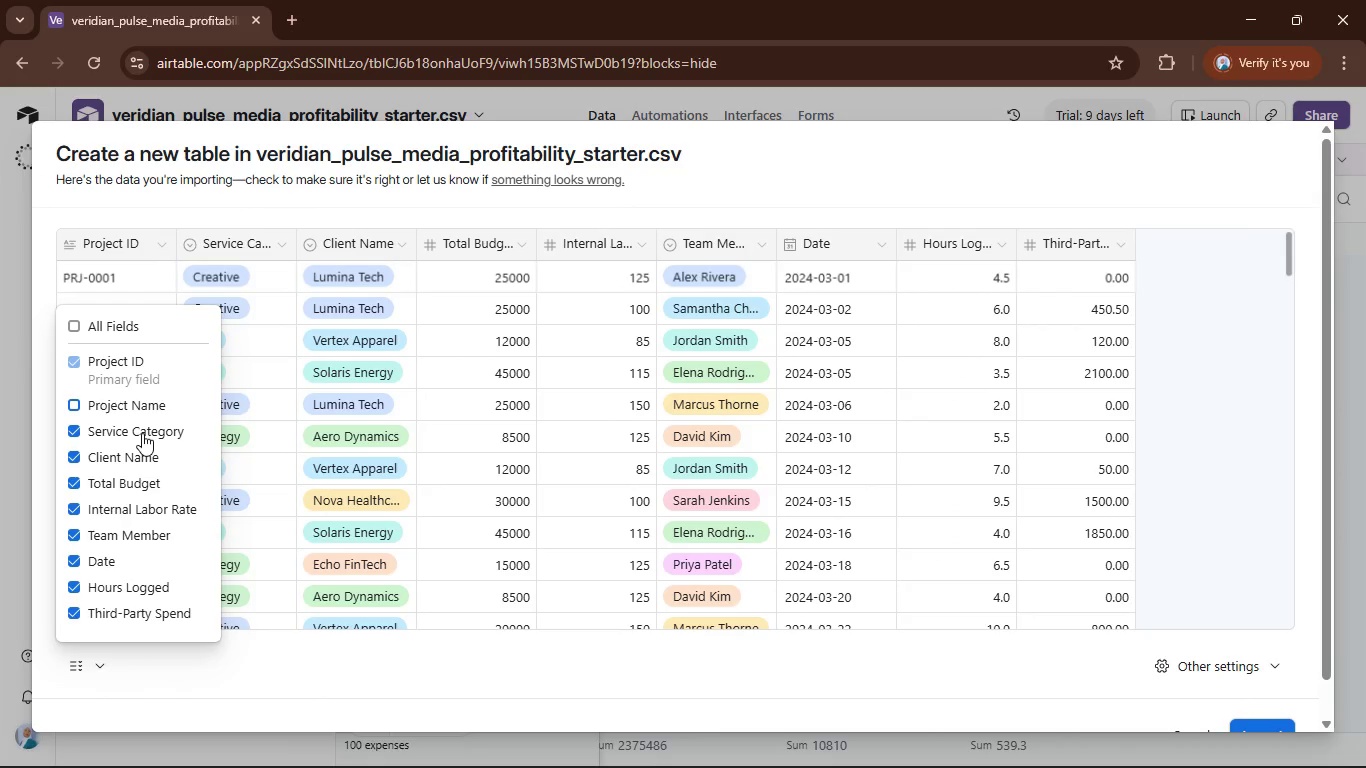 
left_click([143, 433])
 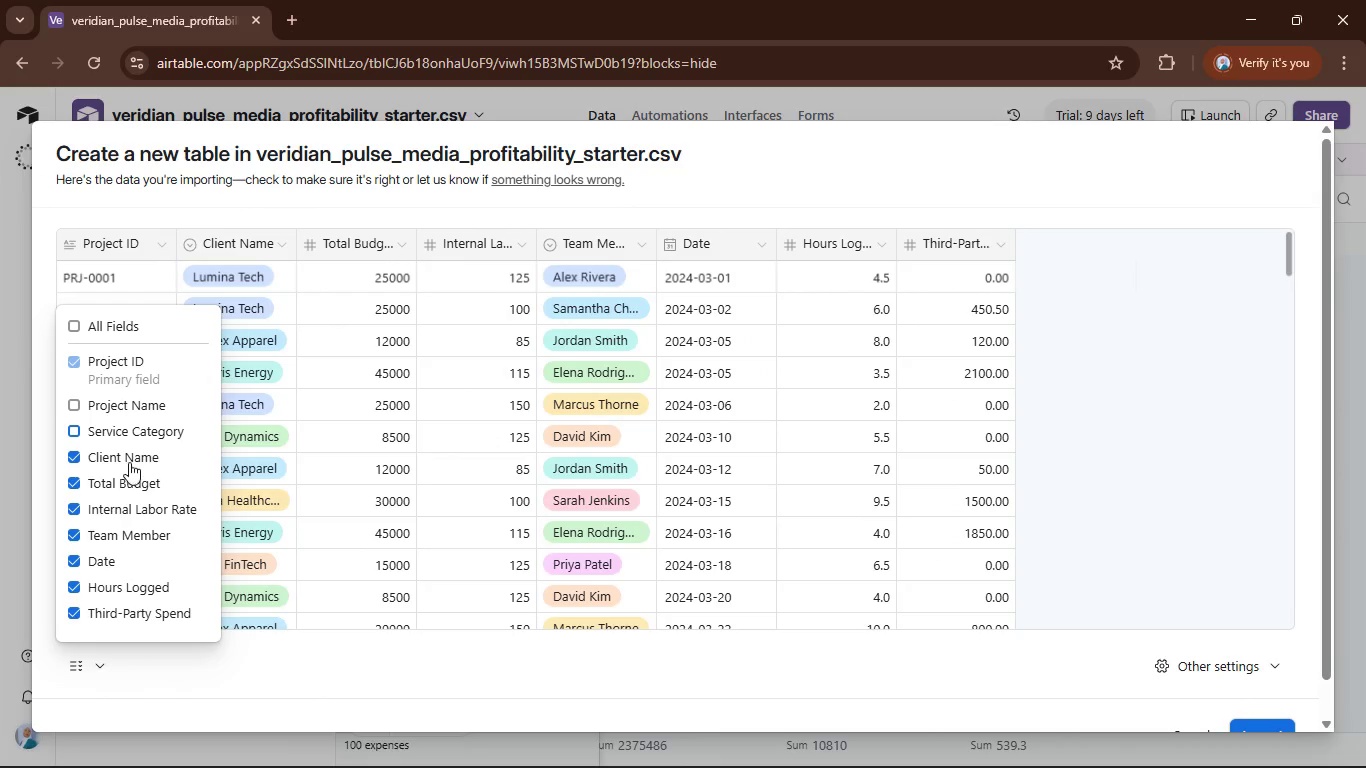 
left_click([129, 462])
 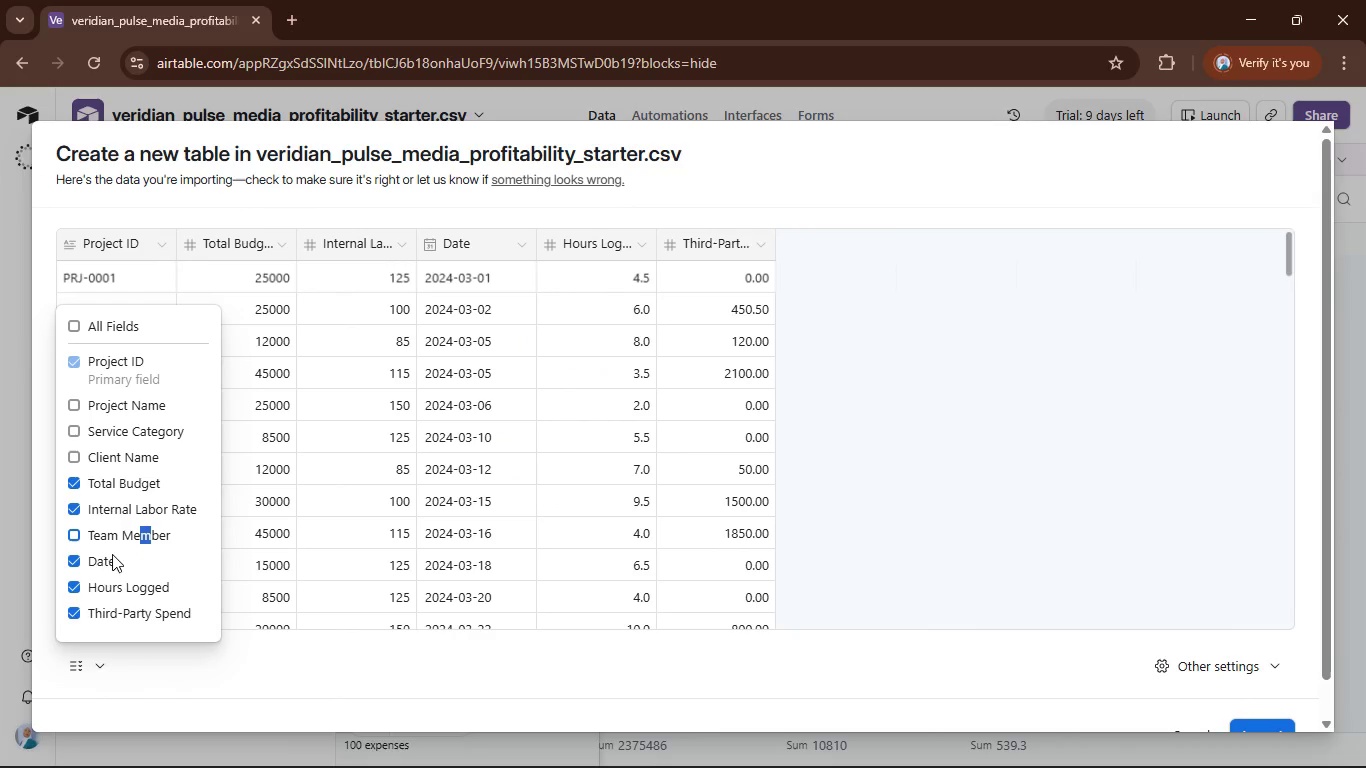 
left_click([99, 557])
 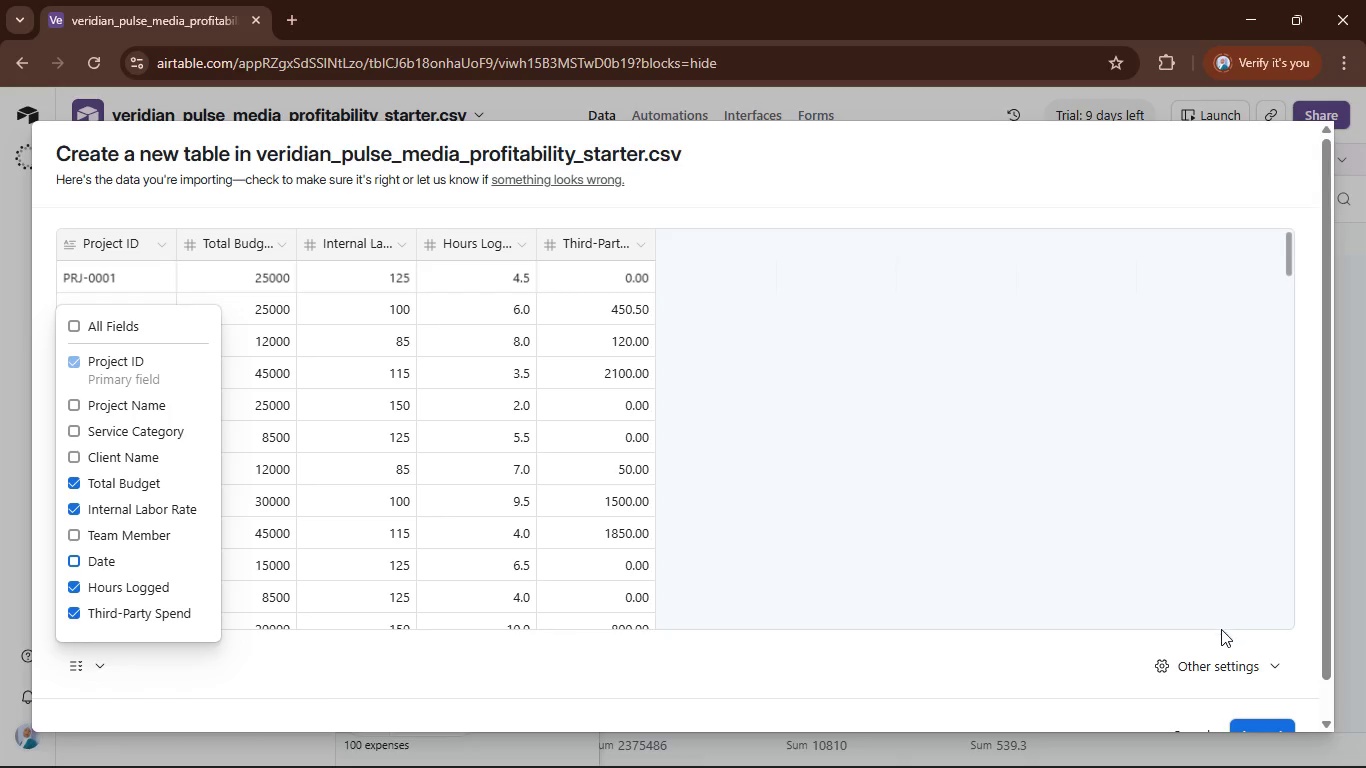 
scroll: coordinate [1328, 580], scroll_direction: down, amount: 5.0
 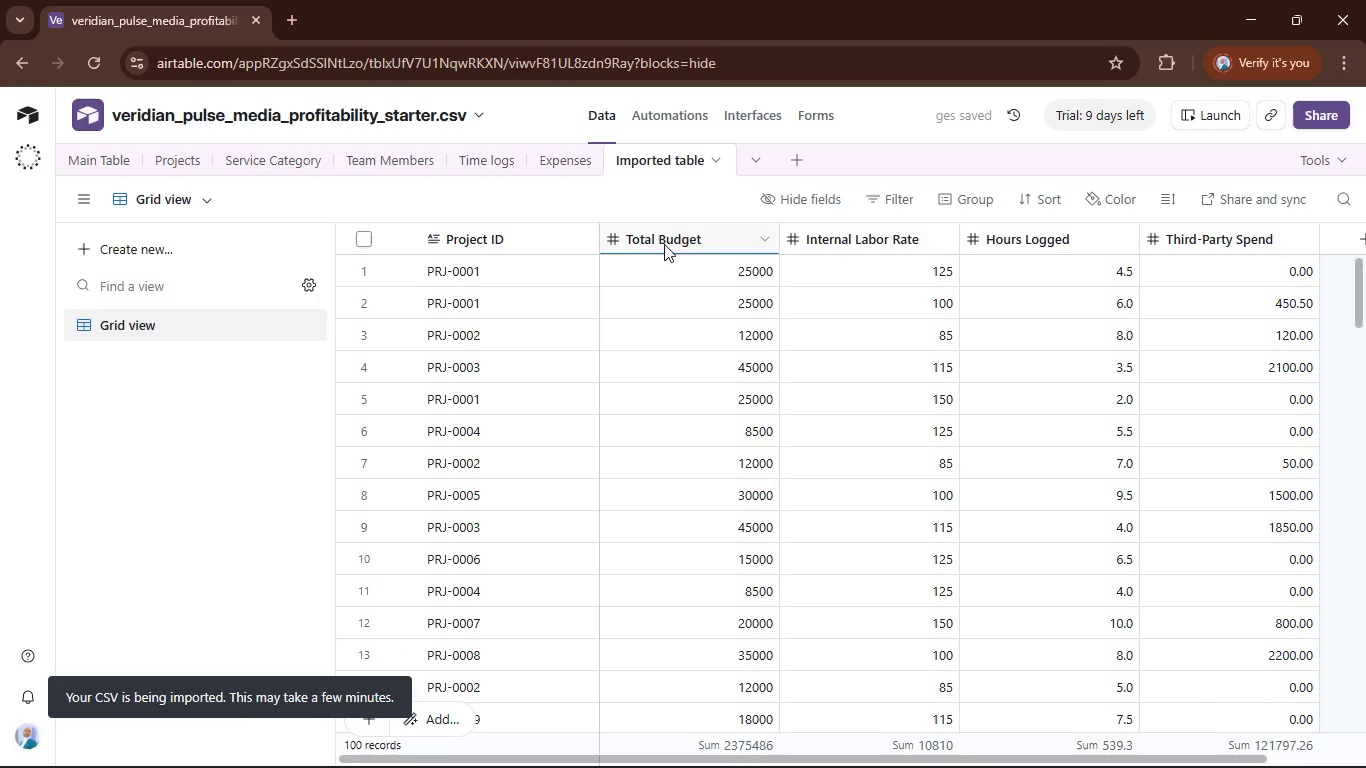 
left_click([558, 155])
 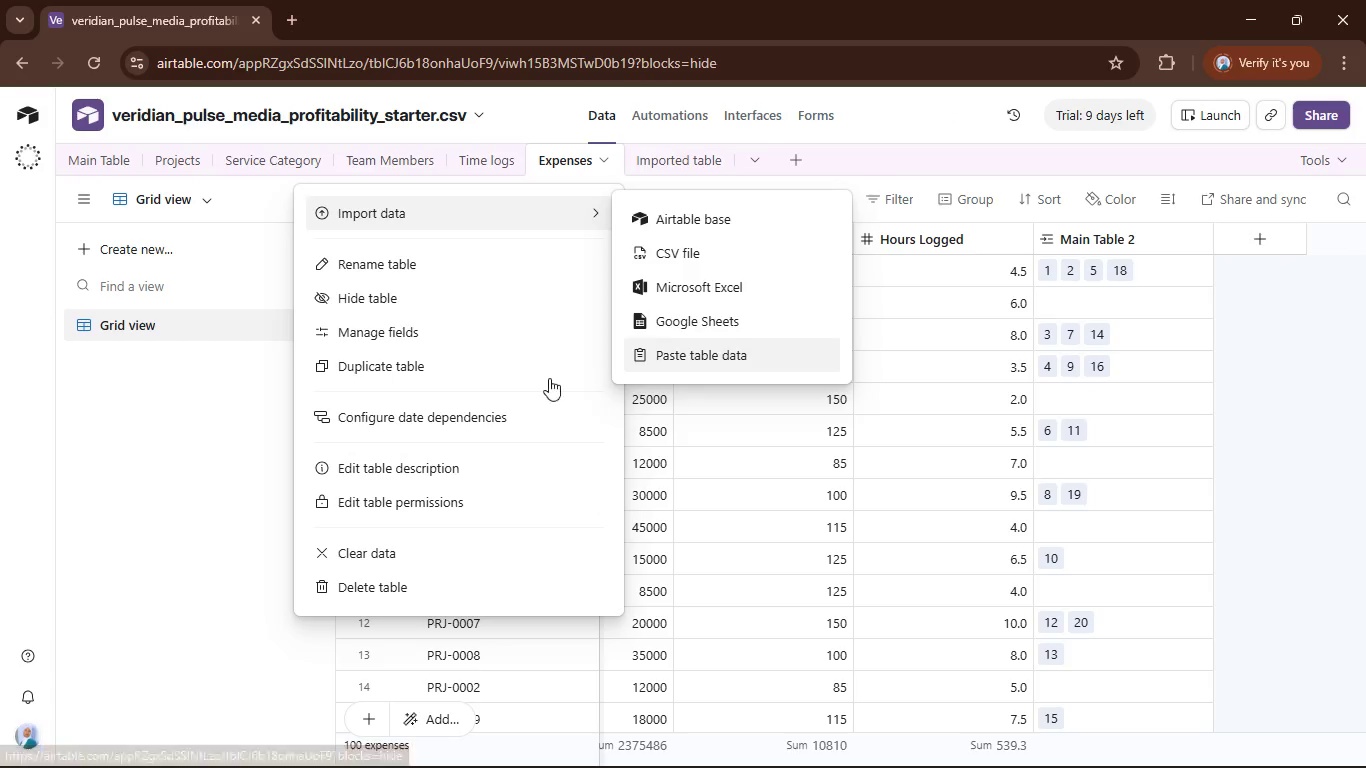 
left_click([481, 586])
 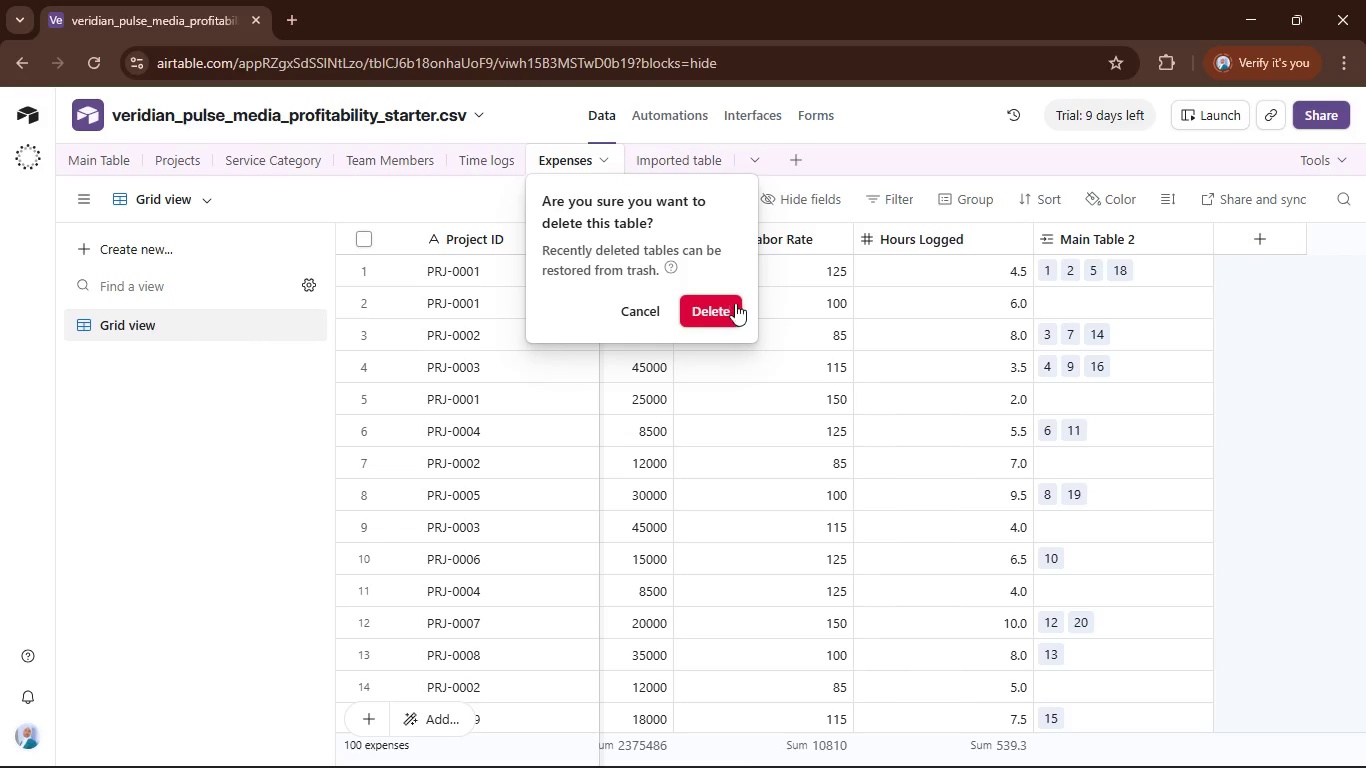 
left_click([720, 303])
 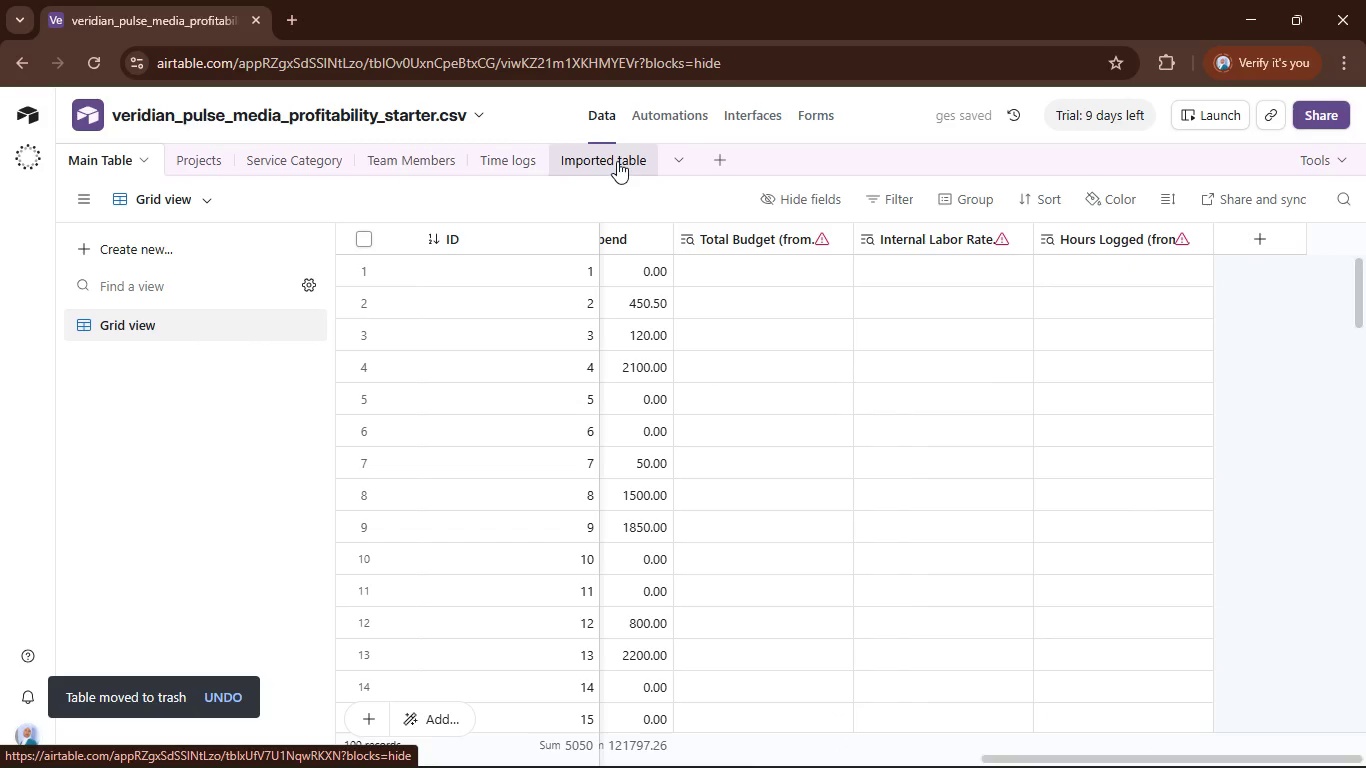 
double_click([617, 161])
 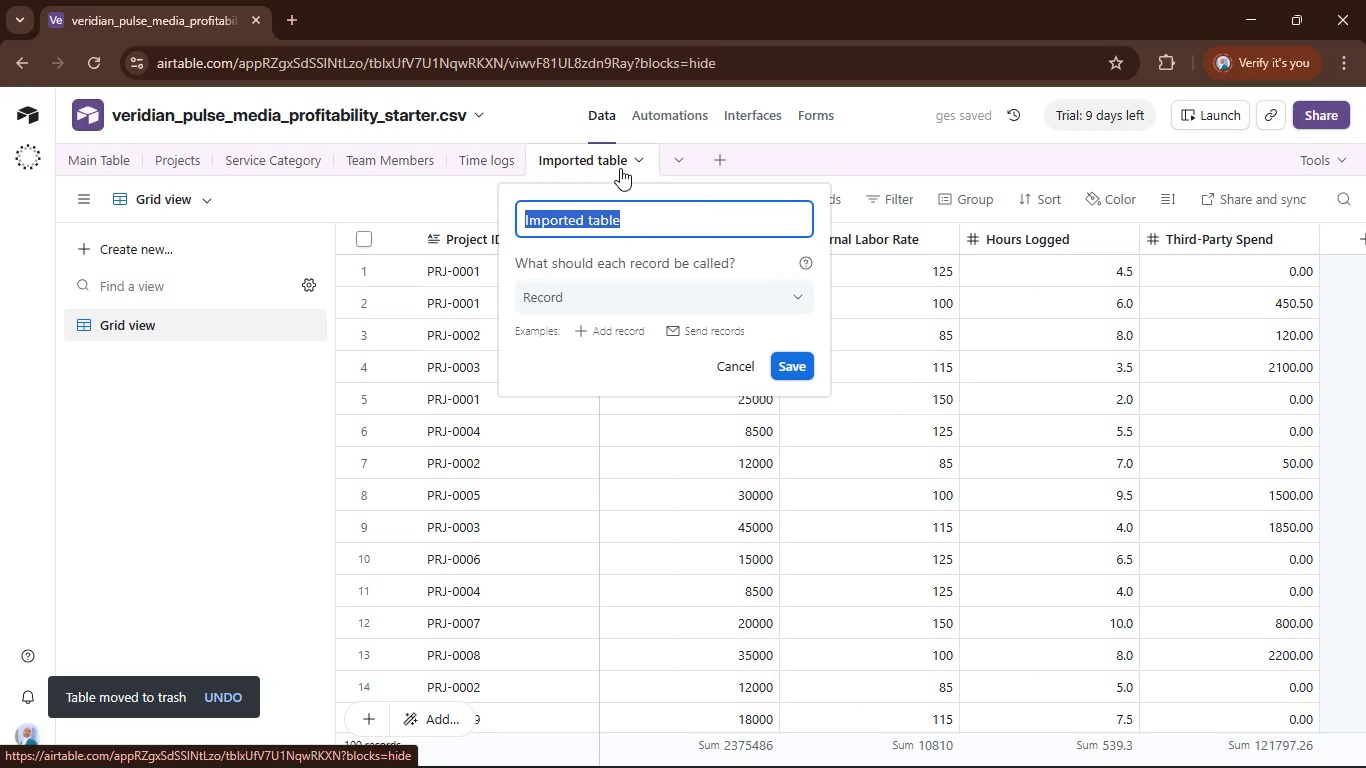 
type(Expenses)
 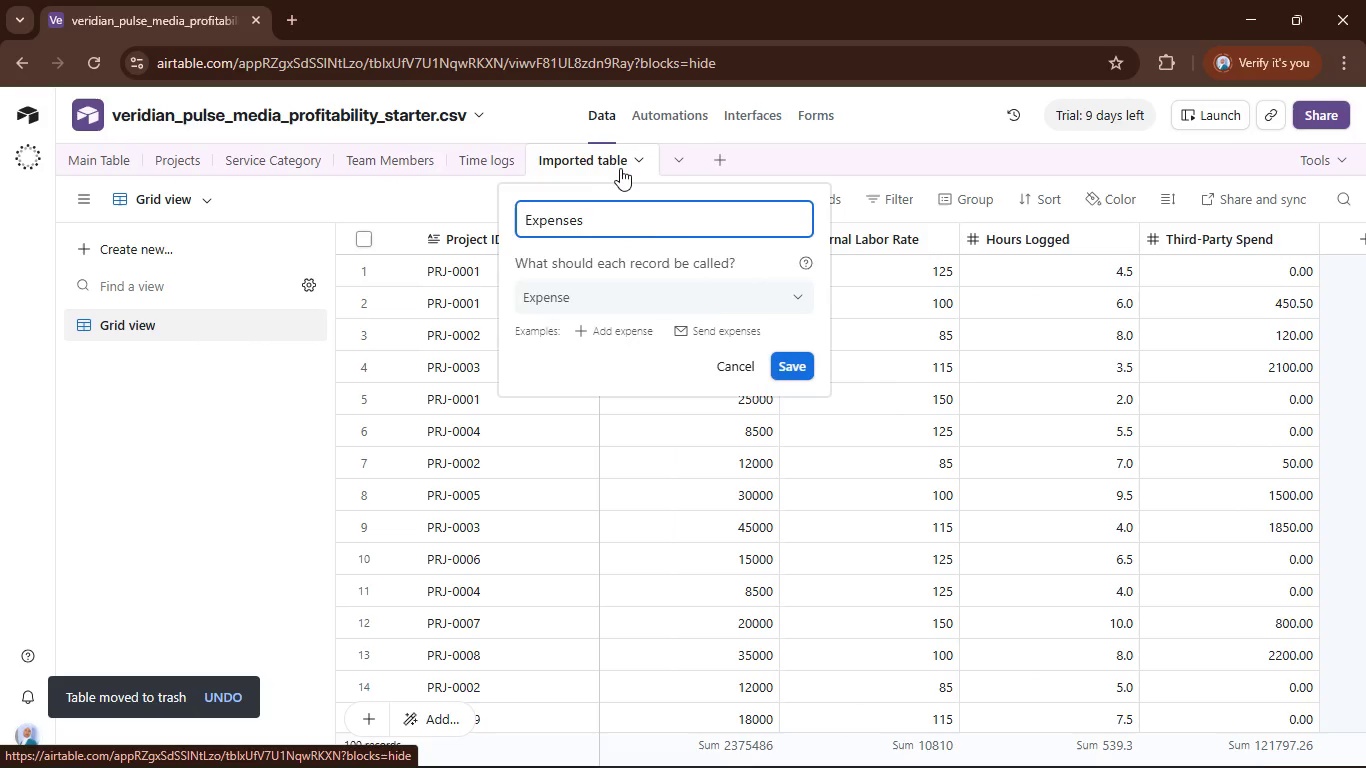 
key(Enter)
 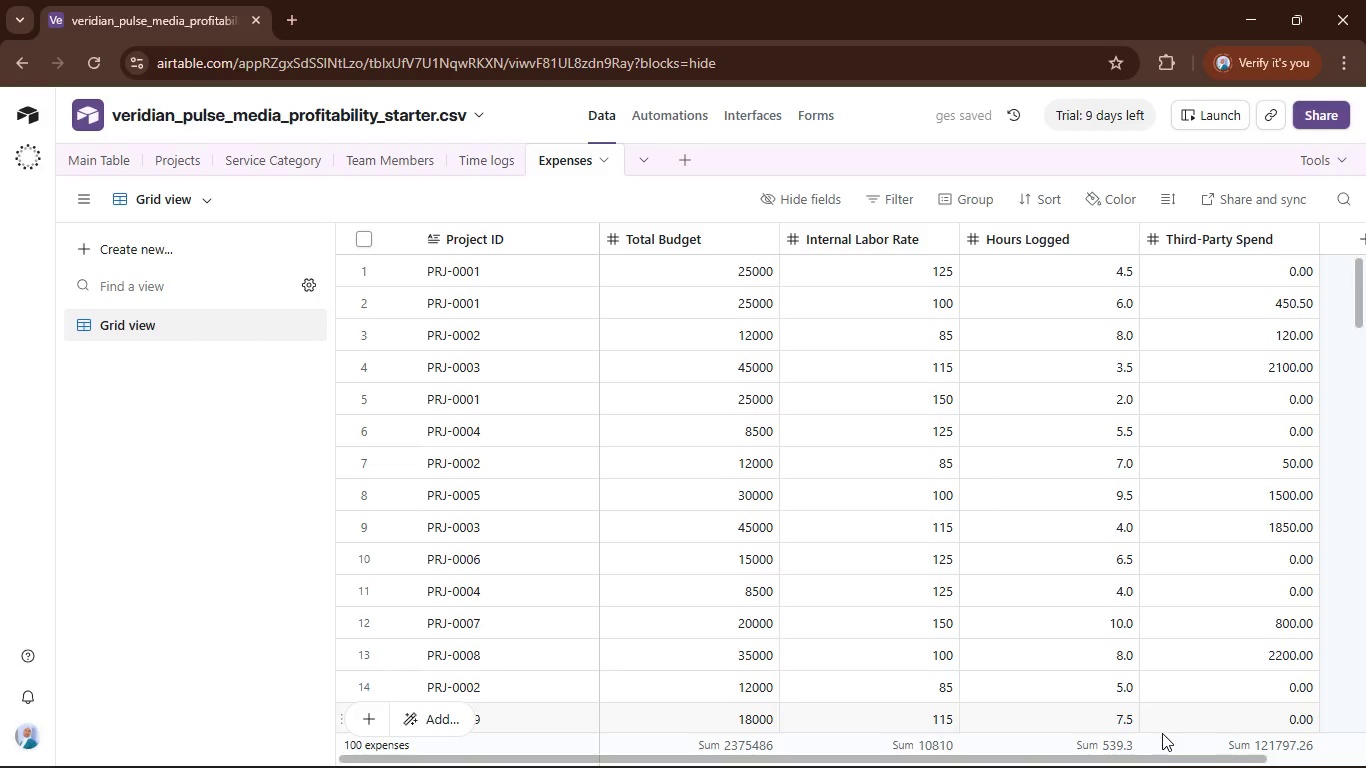 
wait(8.33)
 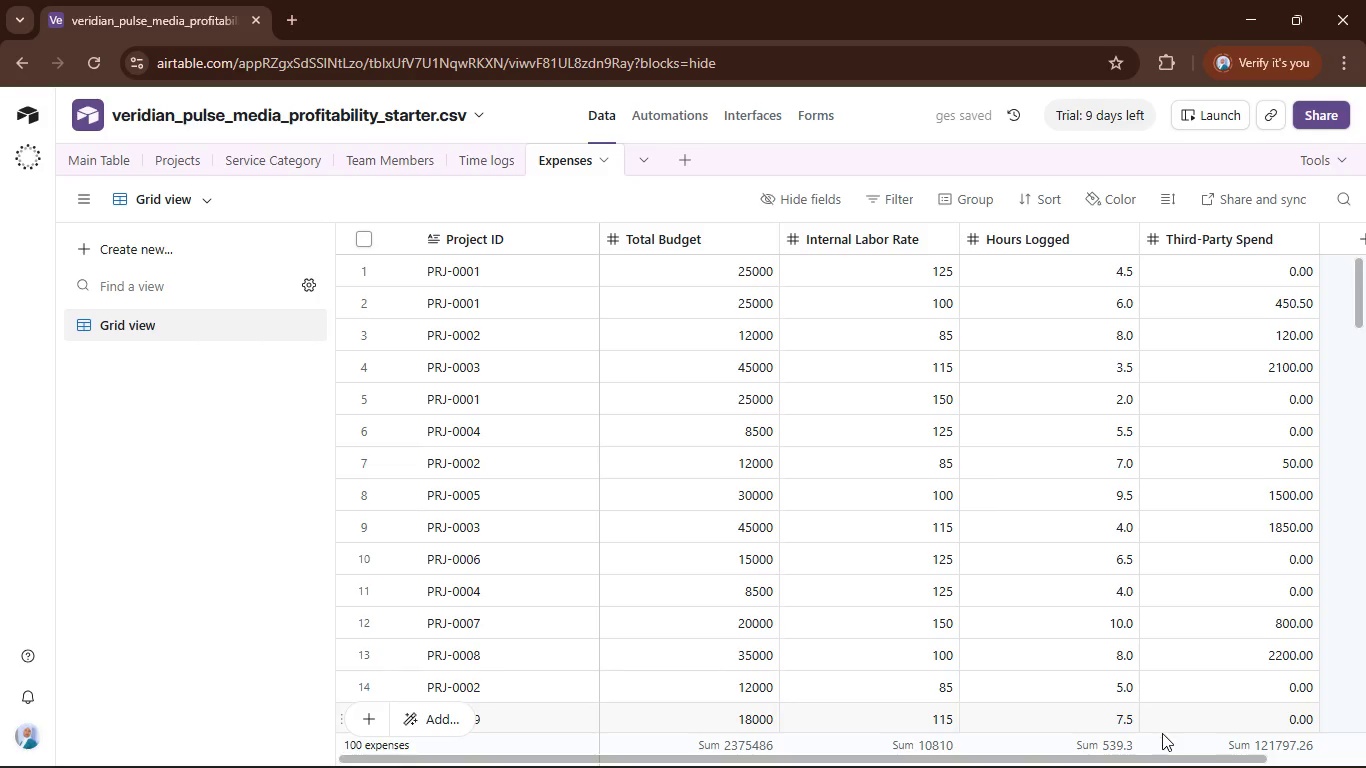 
left_click([786, 236])
 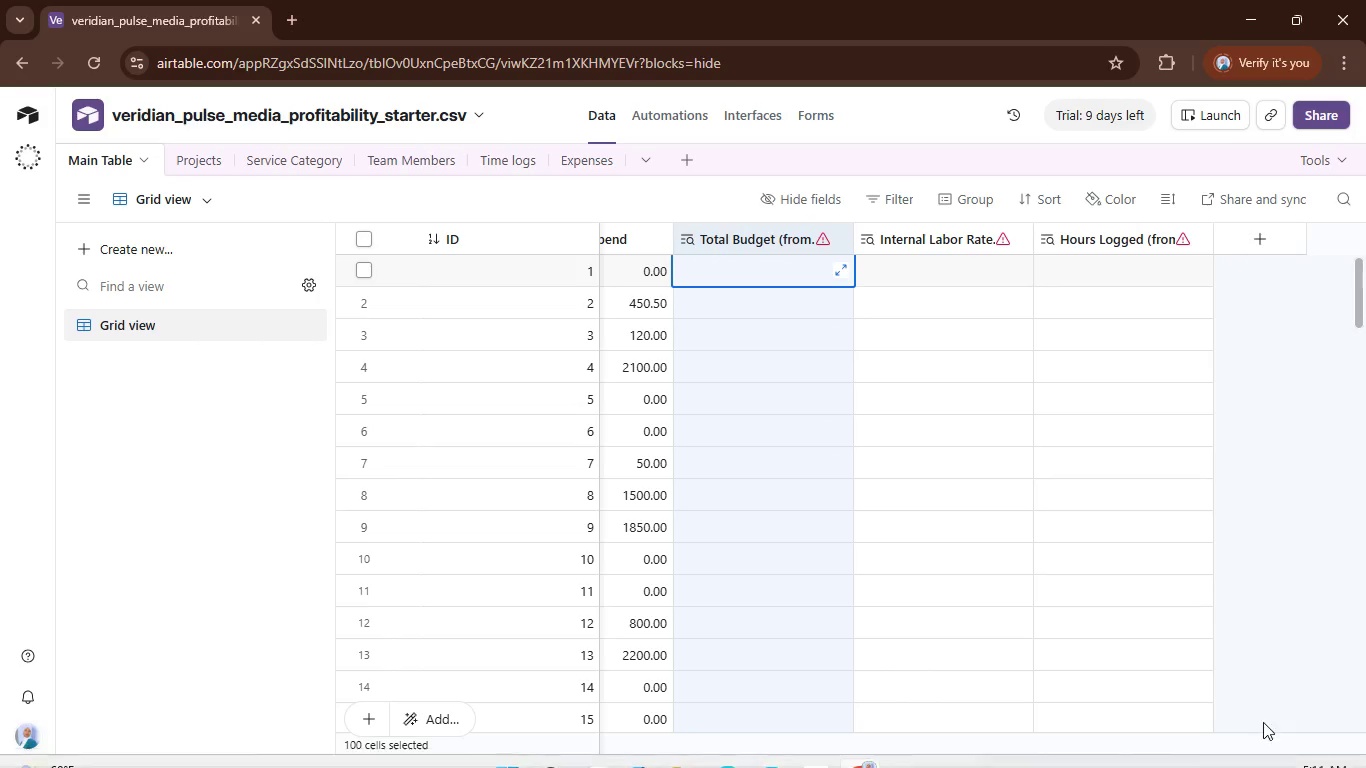 
left_click_drag(start_coordinate=[1276, 762], to_coordinate=[265, 755])
 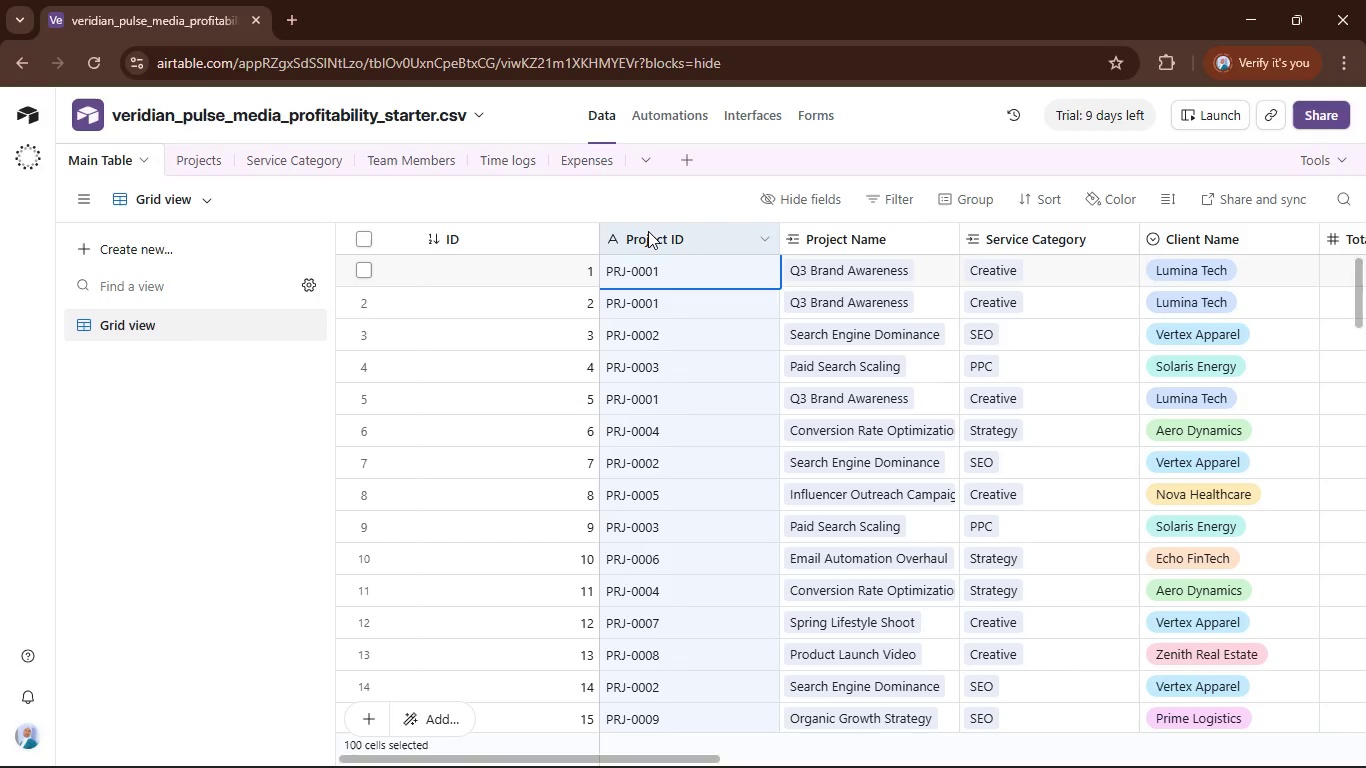 
right_click([665, 225])
 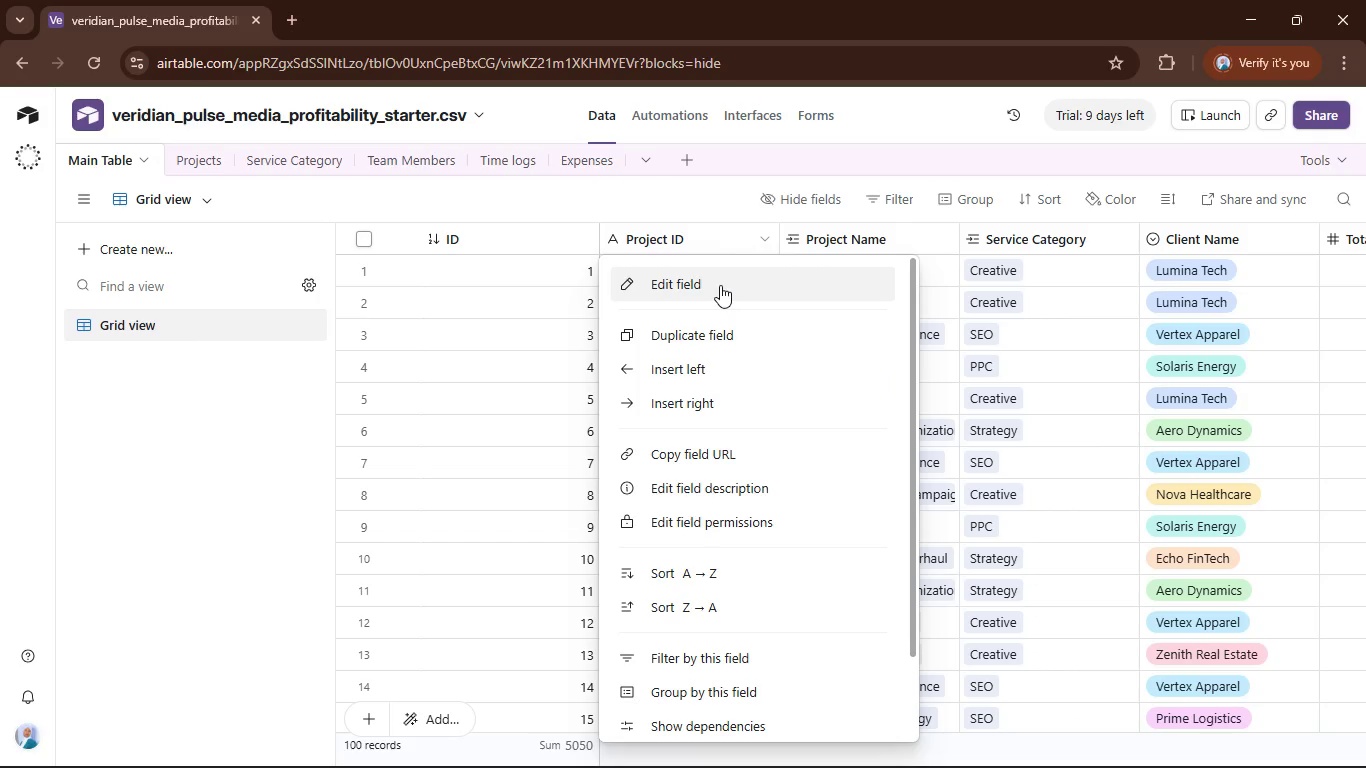 
left_click([720, 285])
 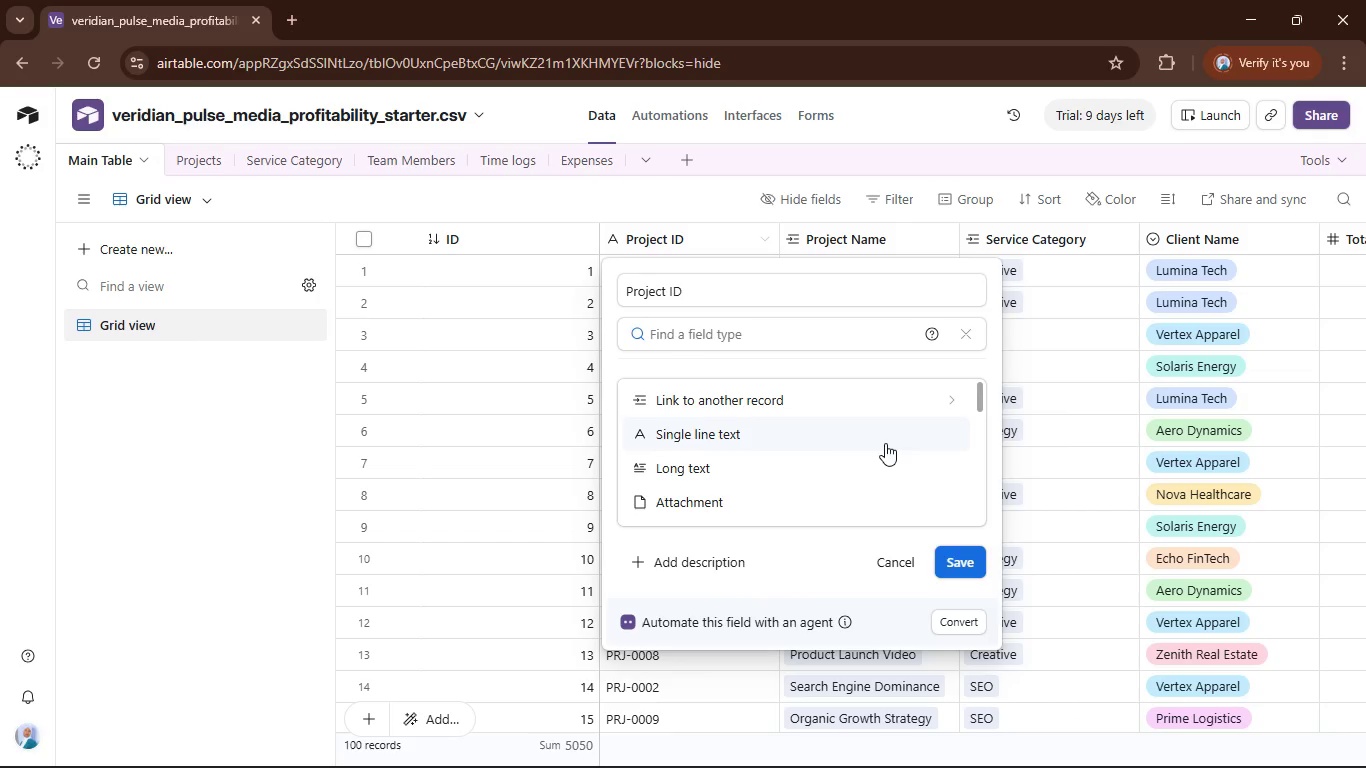 
left_click([858, 390])
 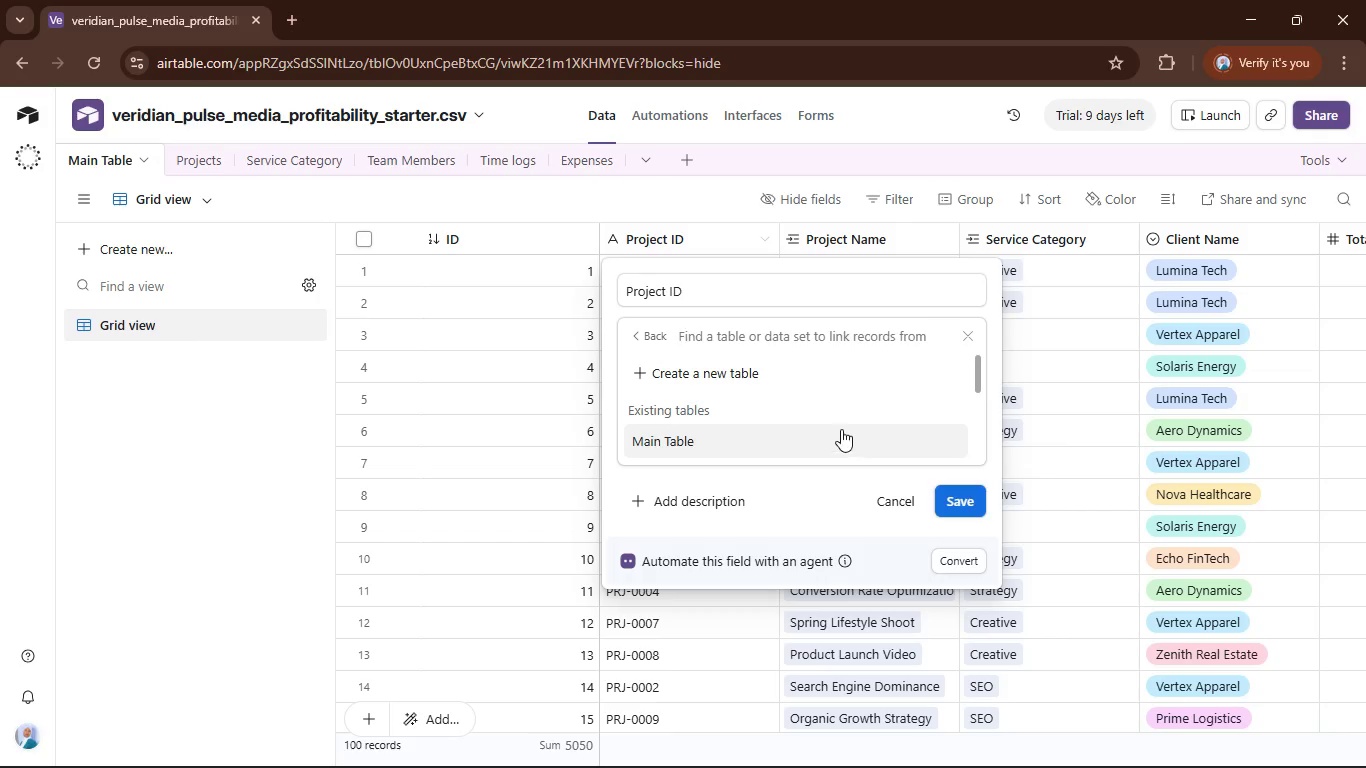 
scroll: coordinate [846, 425], scroll_direction: down, amount: 3.0
 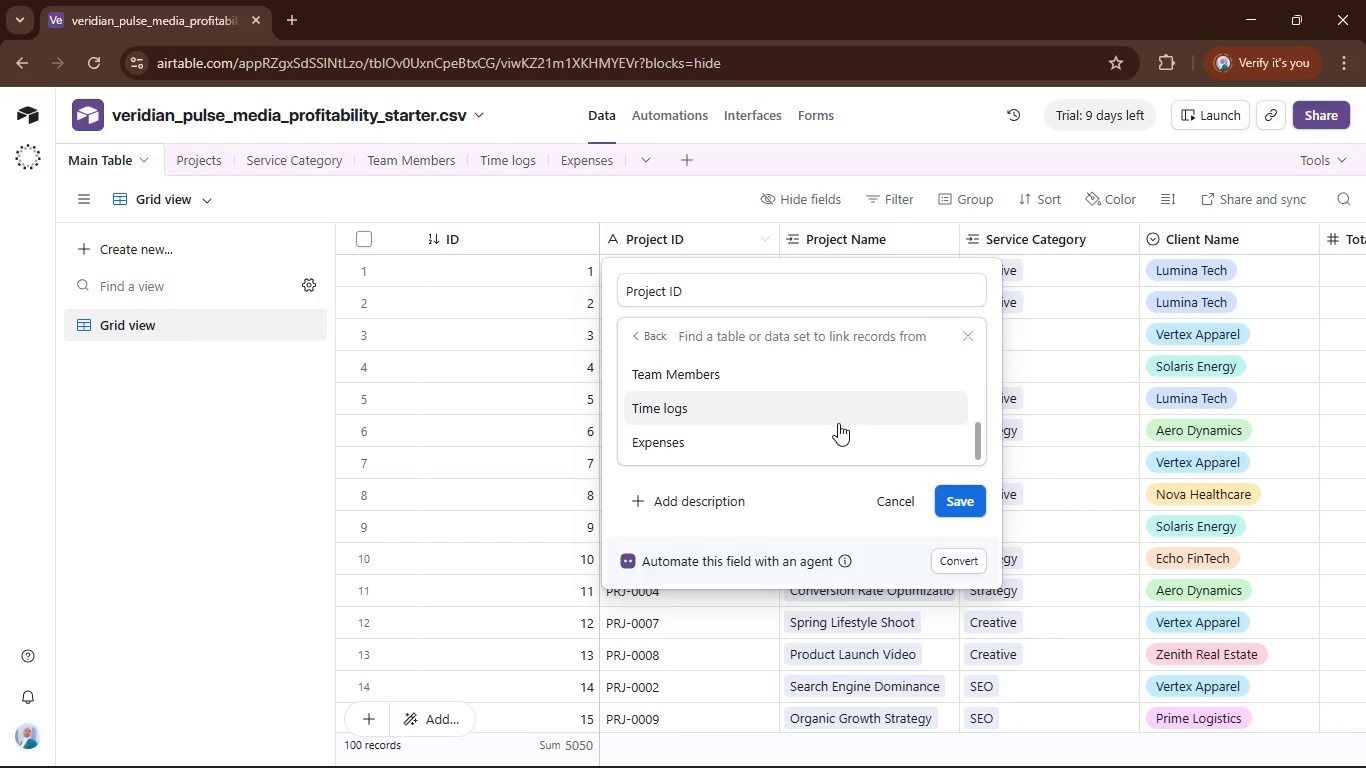 
left_click([828, 437])
 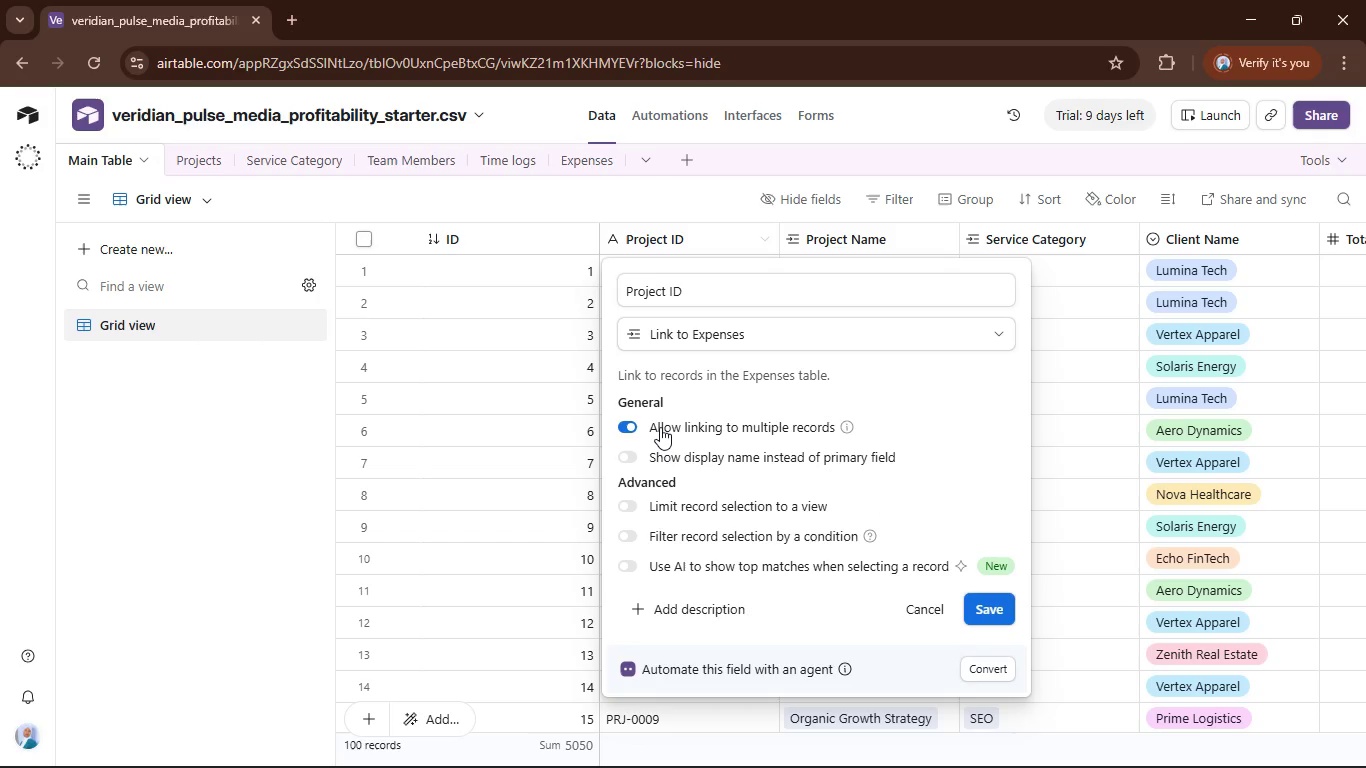 
left_click([639, 433])
 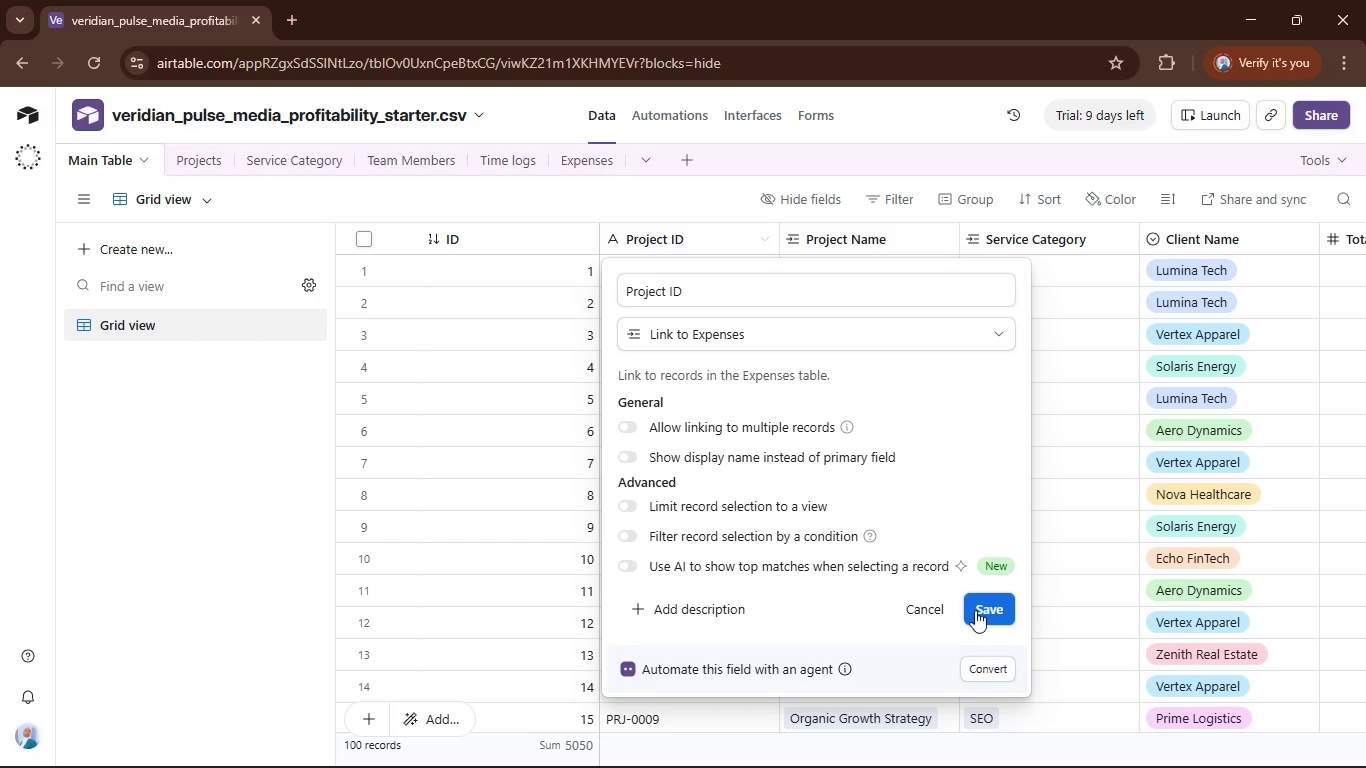 
left_click([992, 603])
 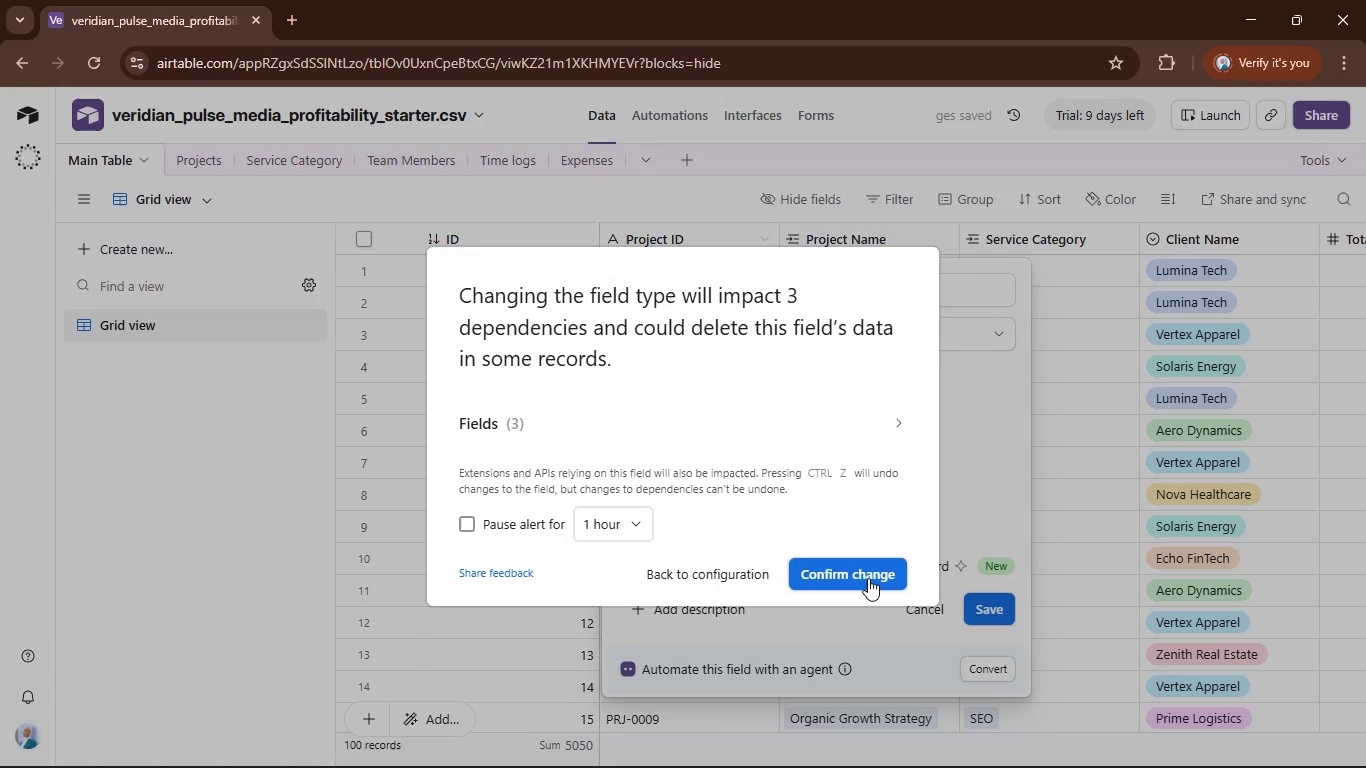 
left_click([868, 578])
 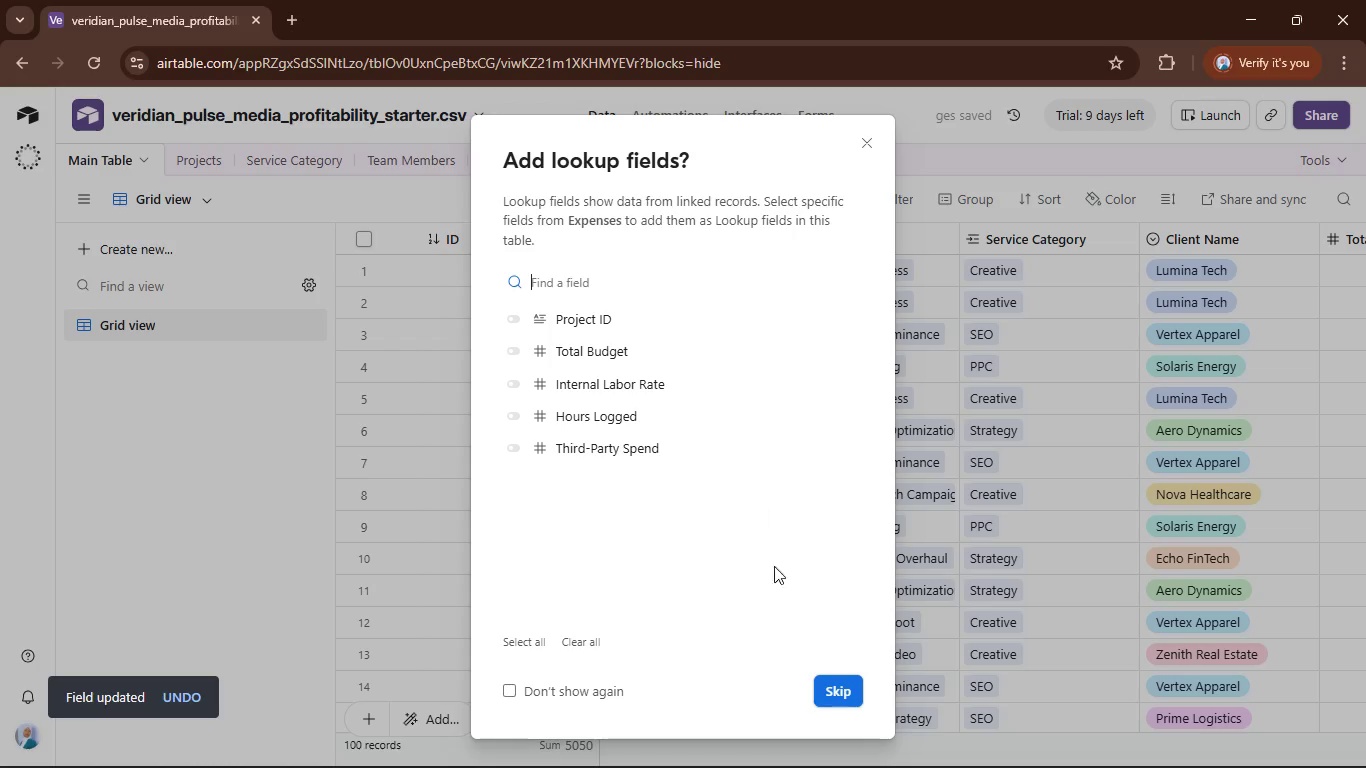 
left_click([843, 693])
 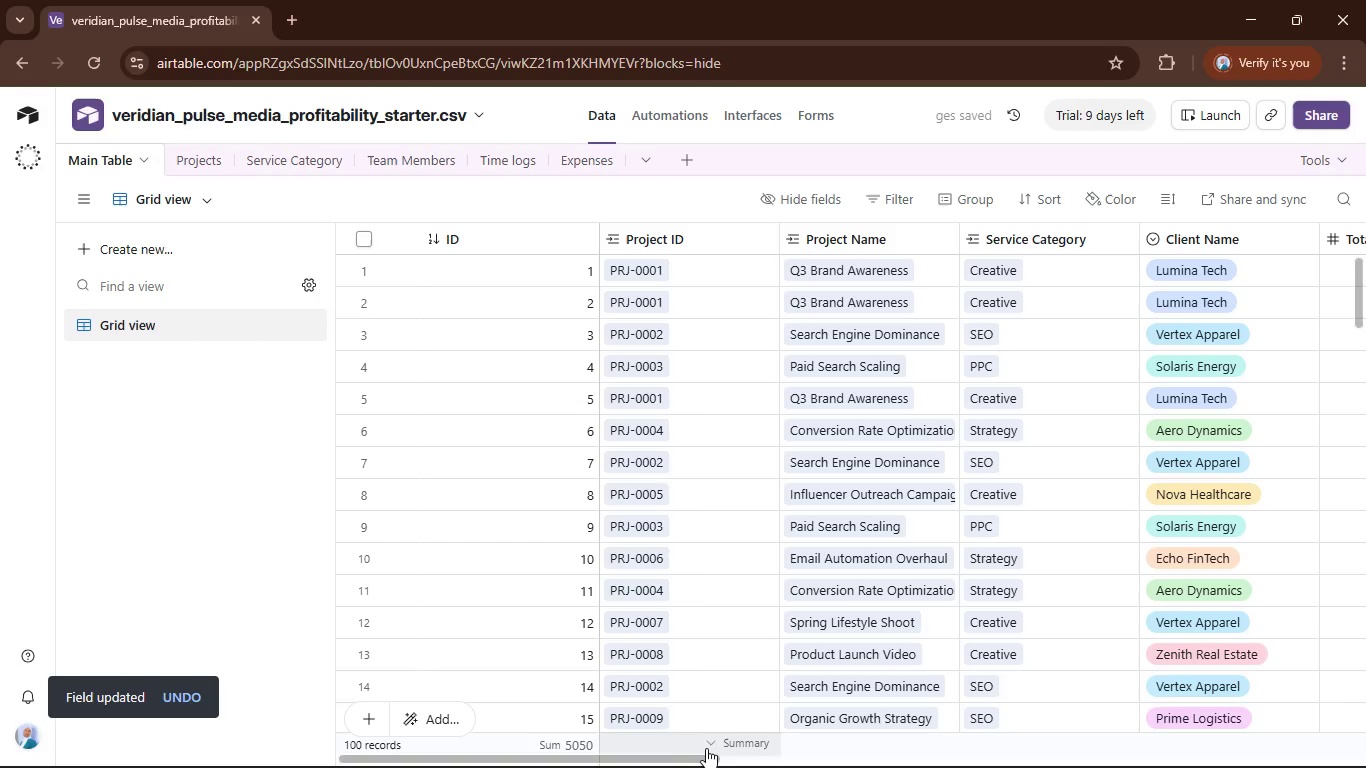 
left_click_drag(start_coordinate=[706, 754], to_coordinate=[1365, 761])
 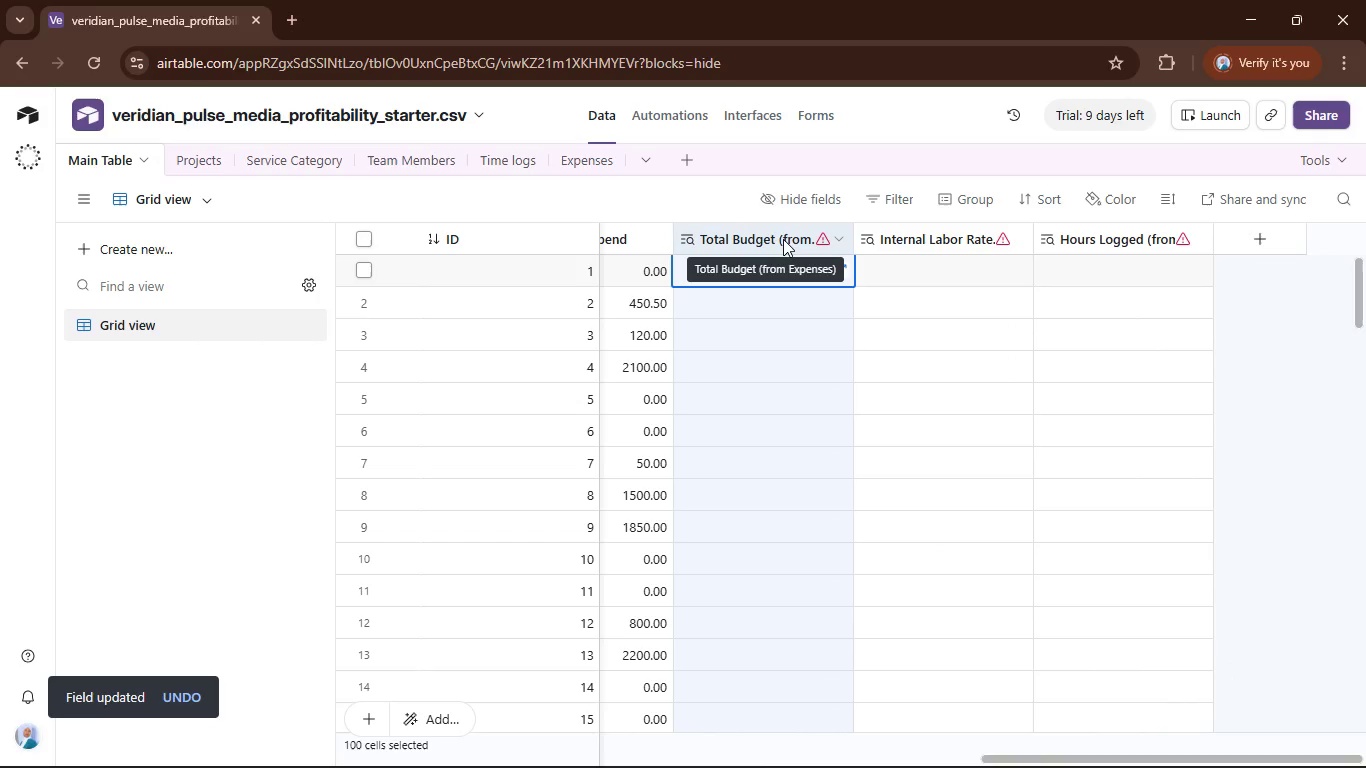 
double_click([785, 239])
 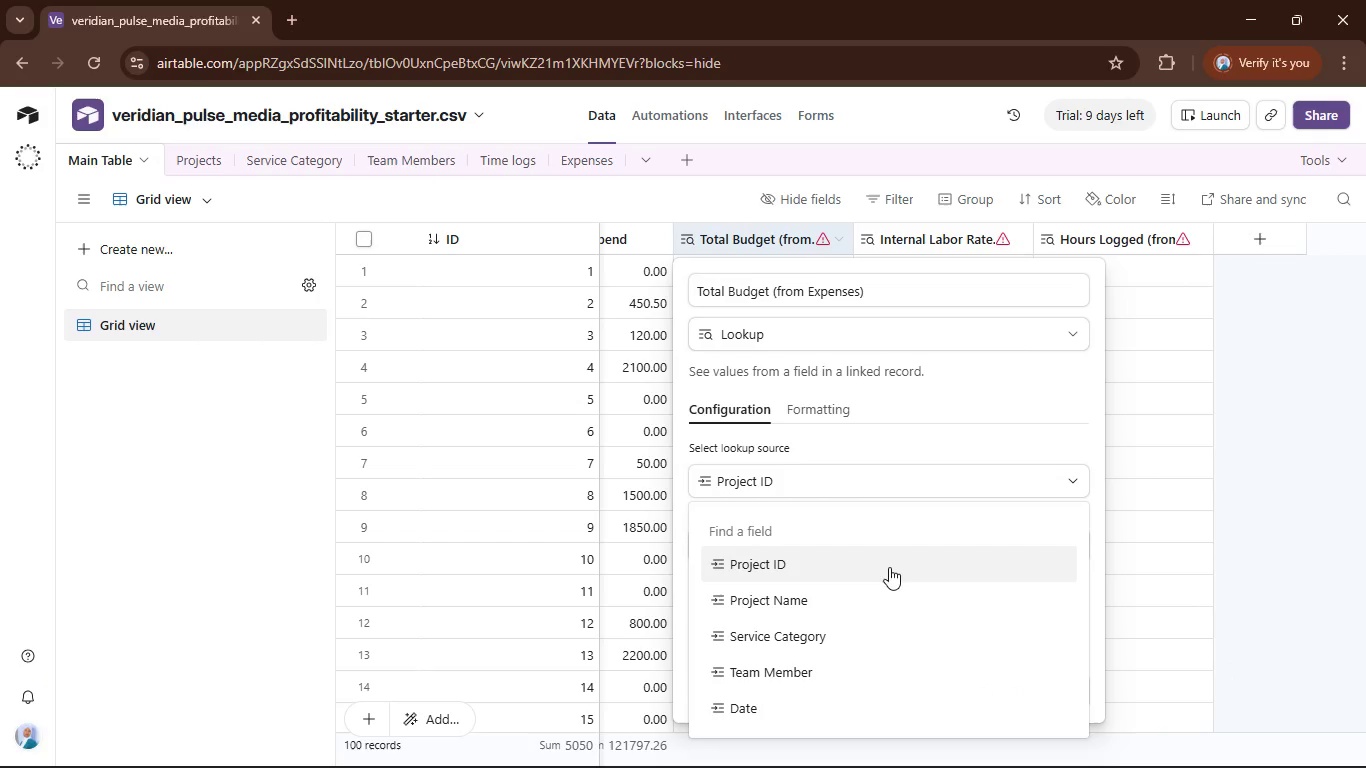 
scroll: coordinate [889, 661], scroll_direction: down, amount: 2.0
 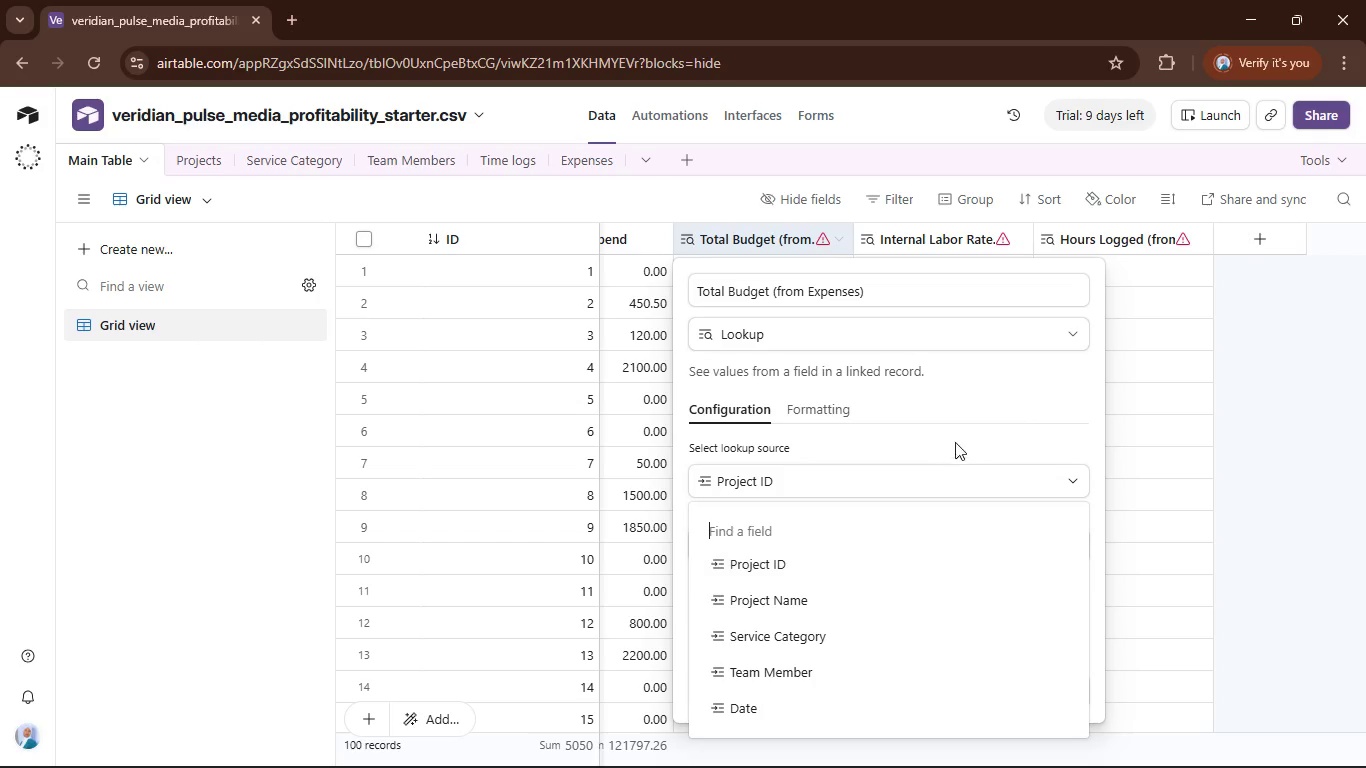 
left_click([966, 424])
 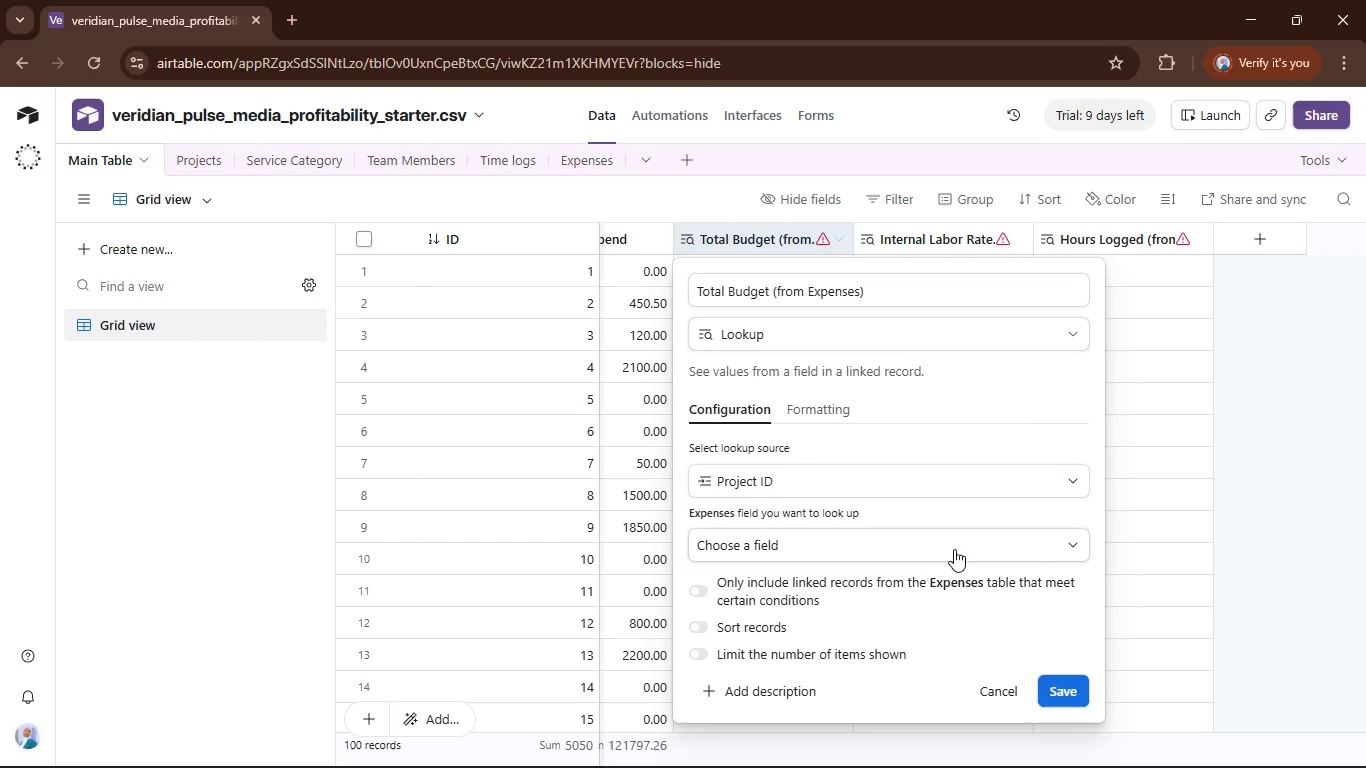 
left_click([957, 547])
 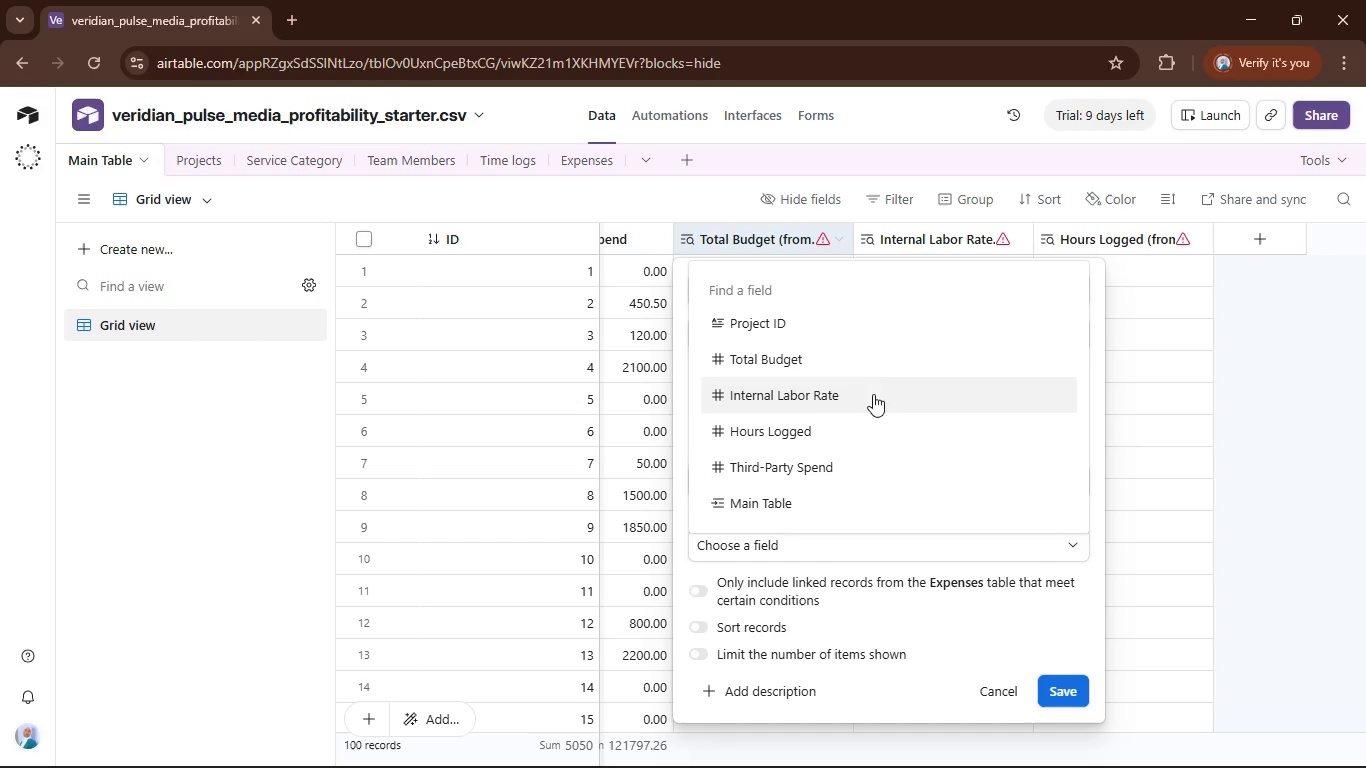 
left_click([880, 359])
 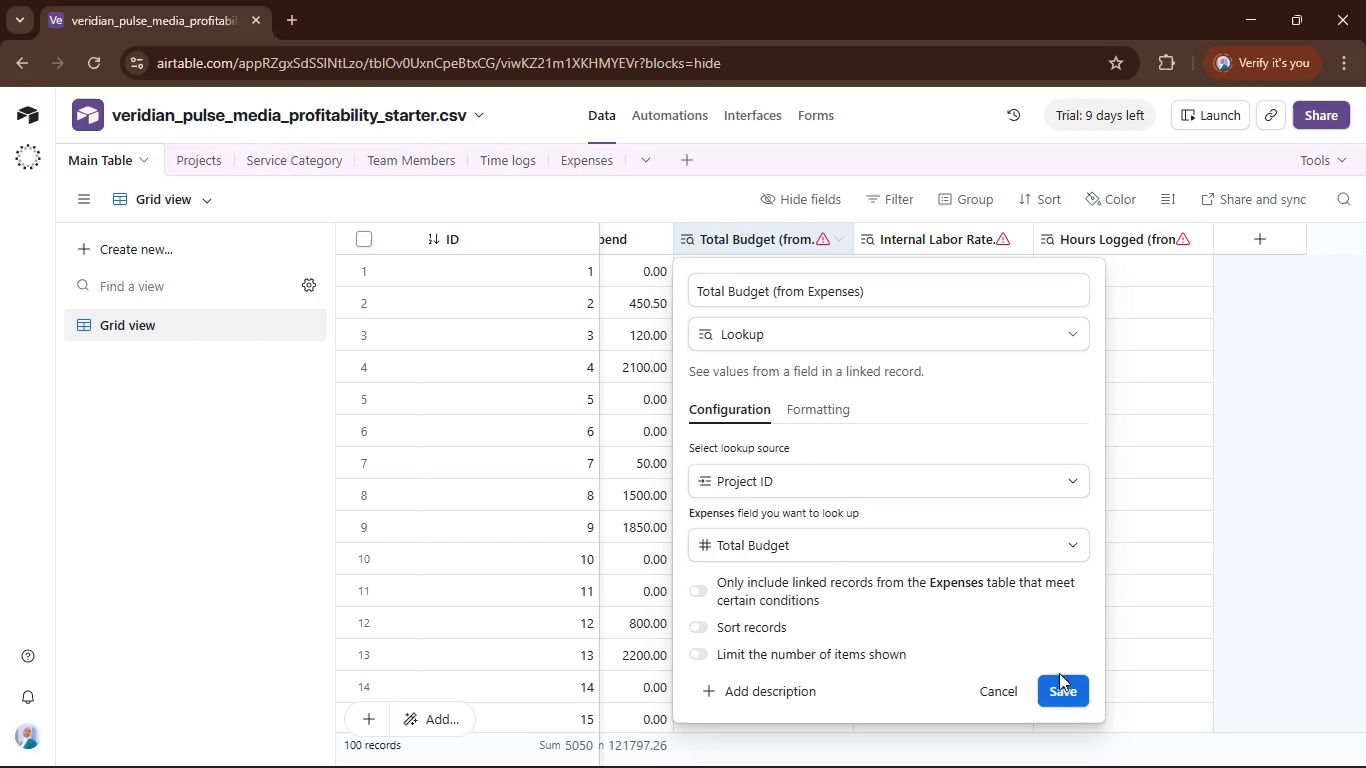 
left_click([1057, 689])
 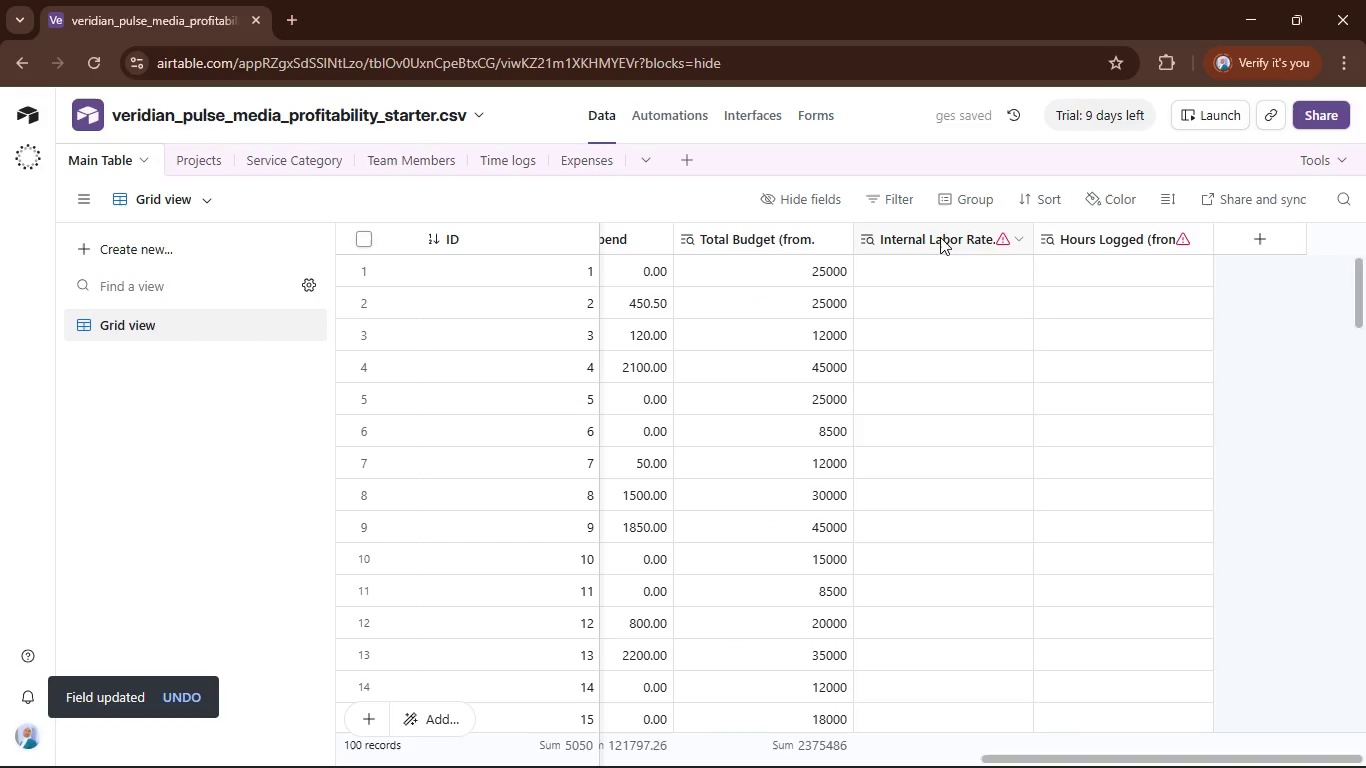 
double_click([940, 237])
 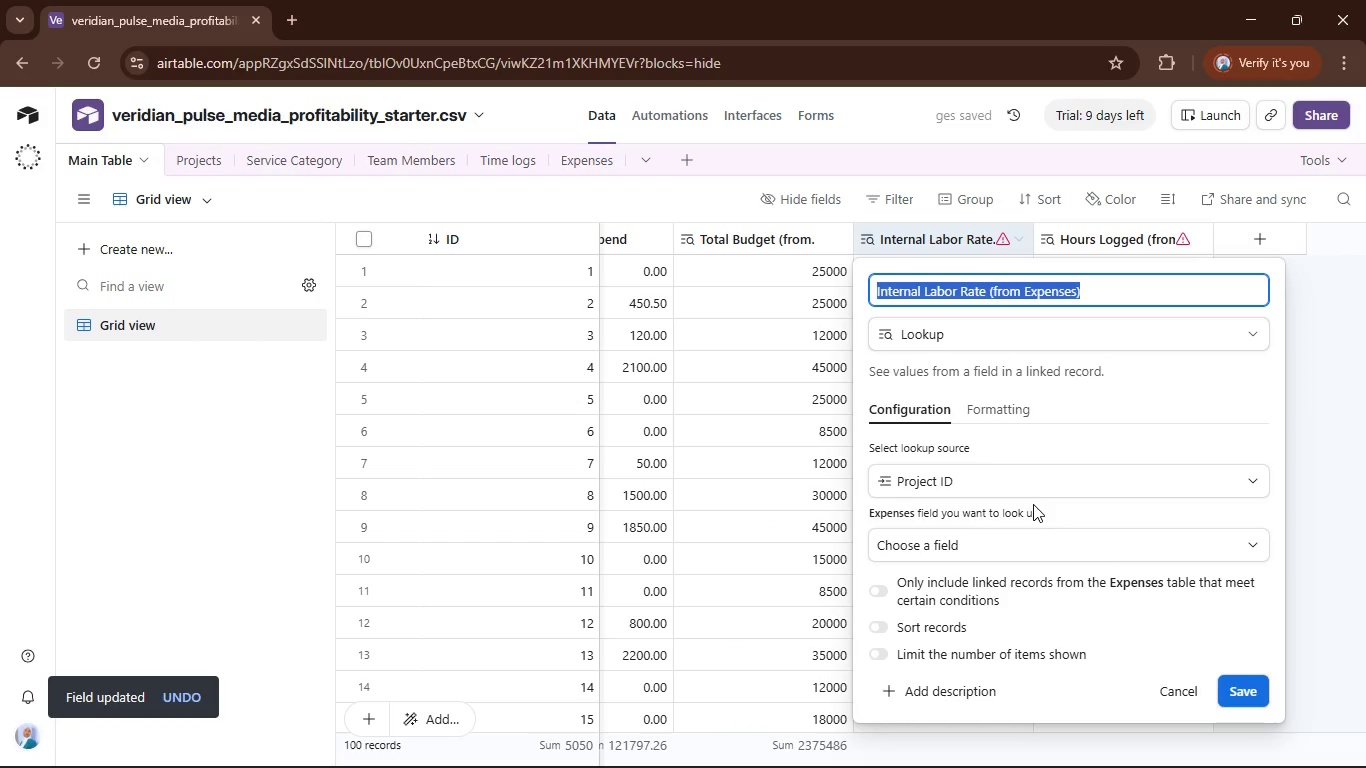 
left_click([1060, 548])
 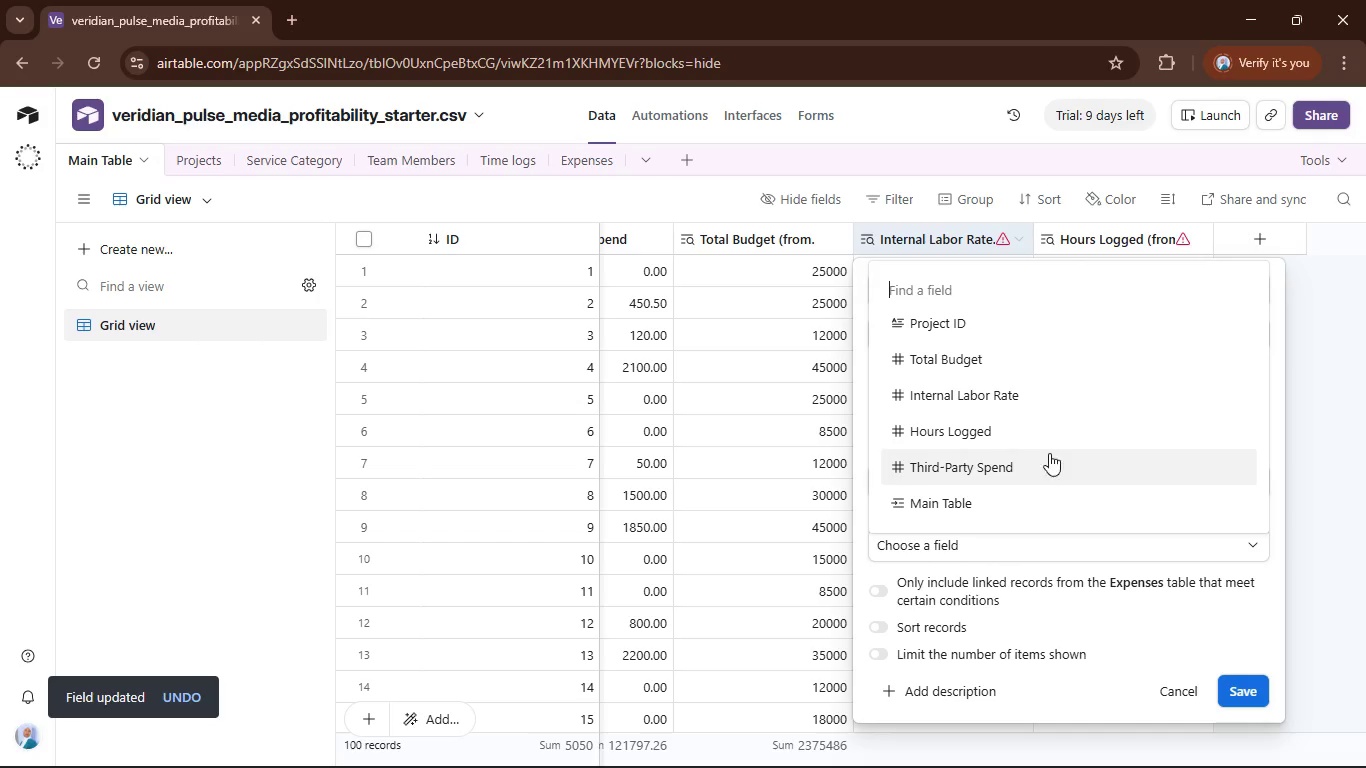 
left_click([1057, 407])
 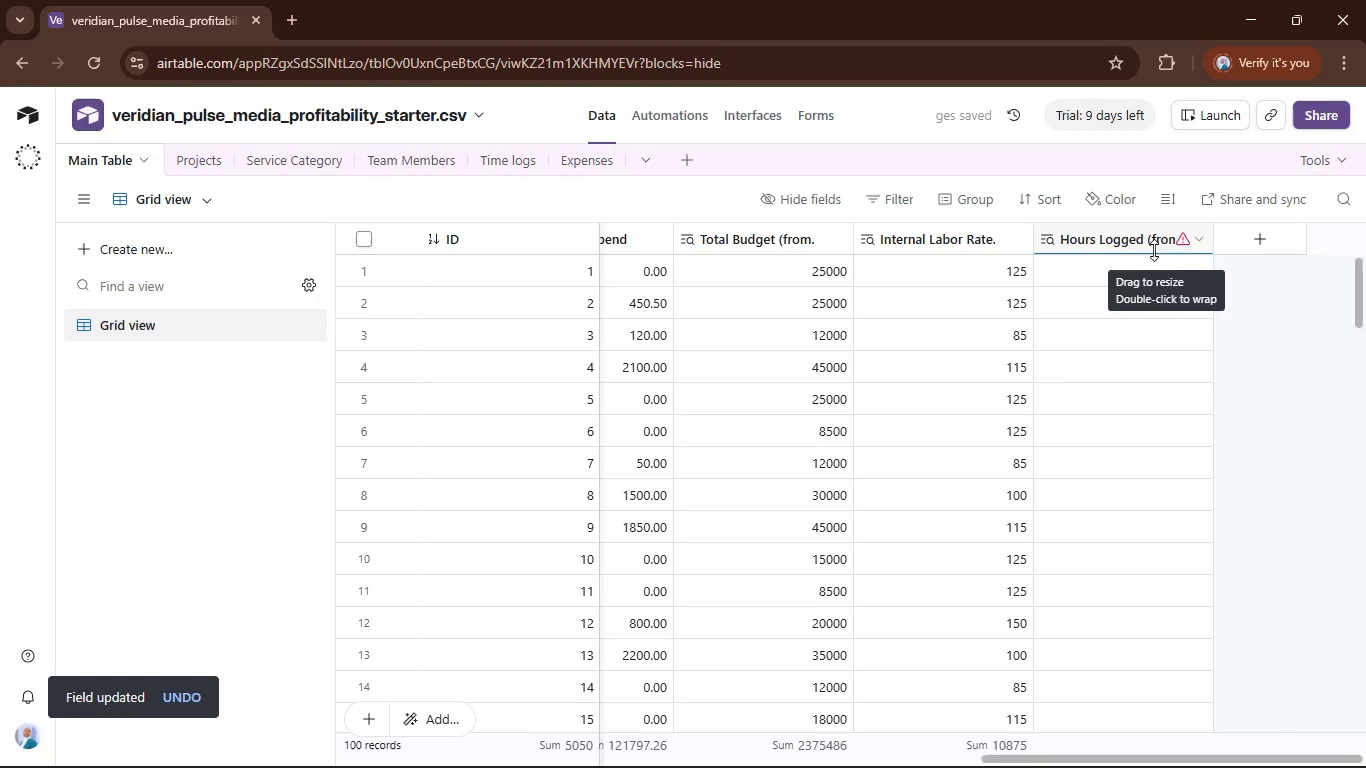 
left_click([1141, 234])
 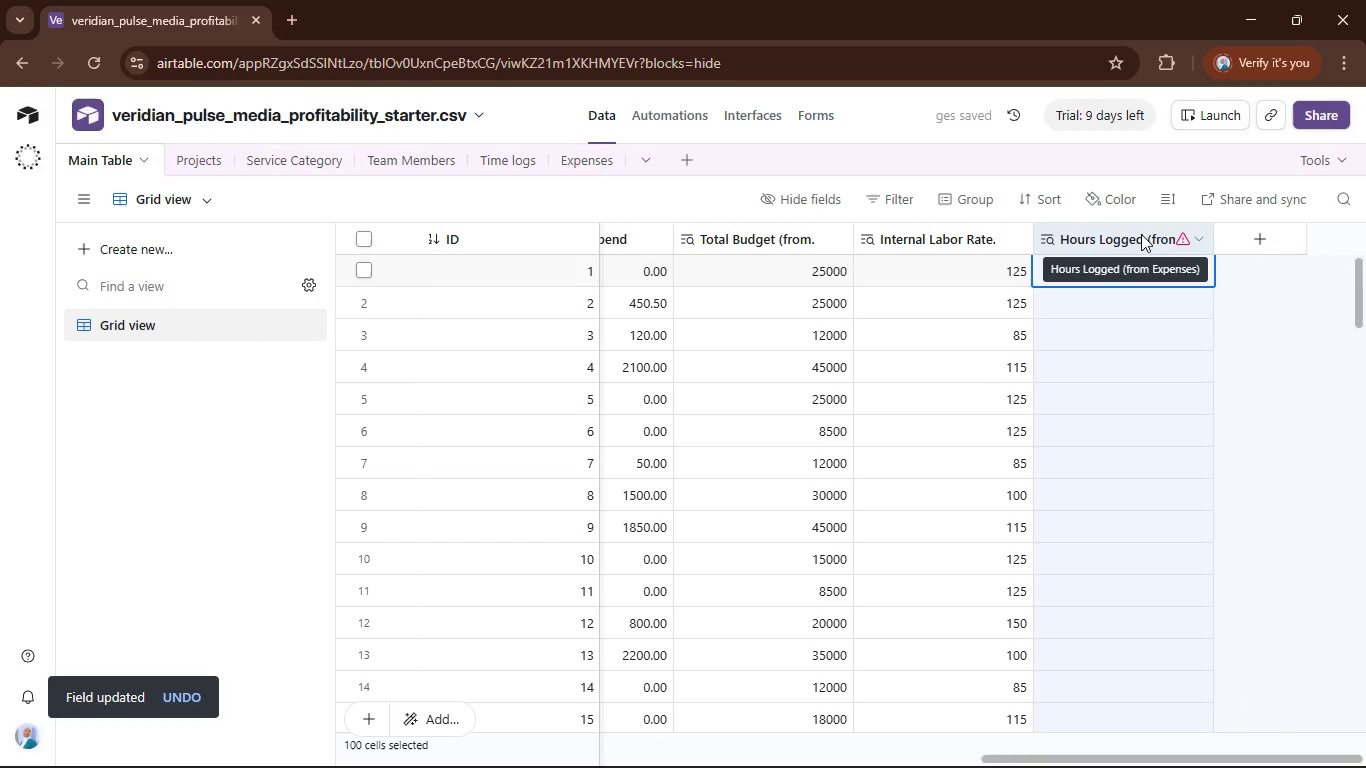 
double_click([1141, 234])
 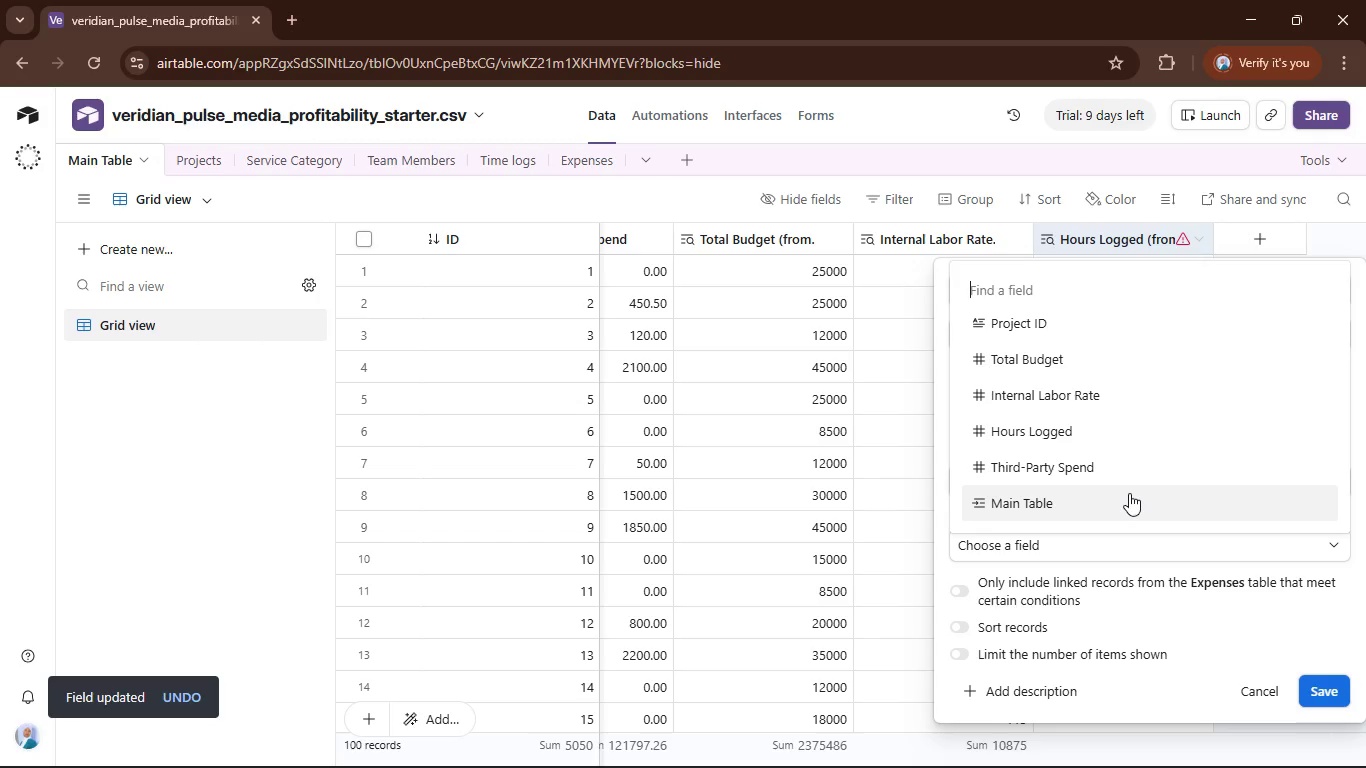 
left_click([1113, 436])
 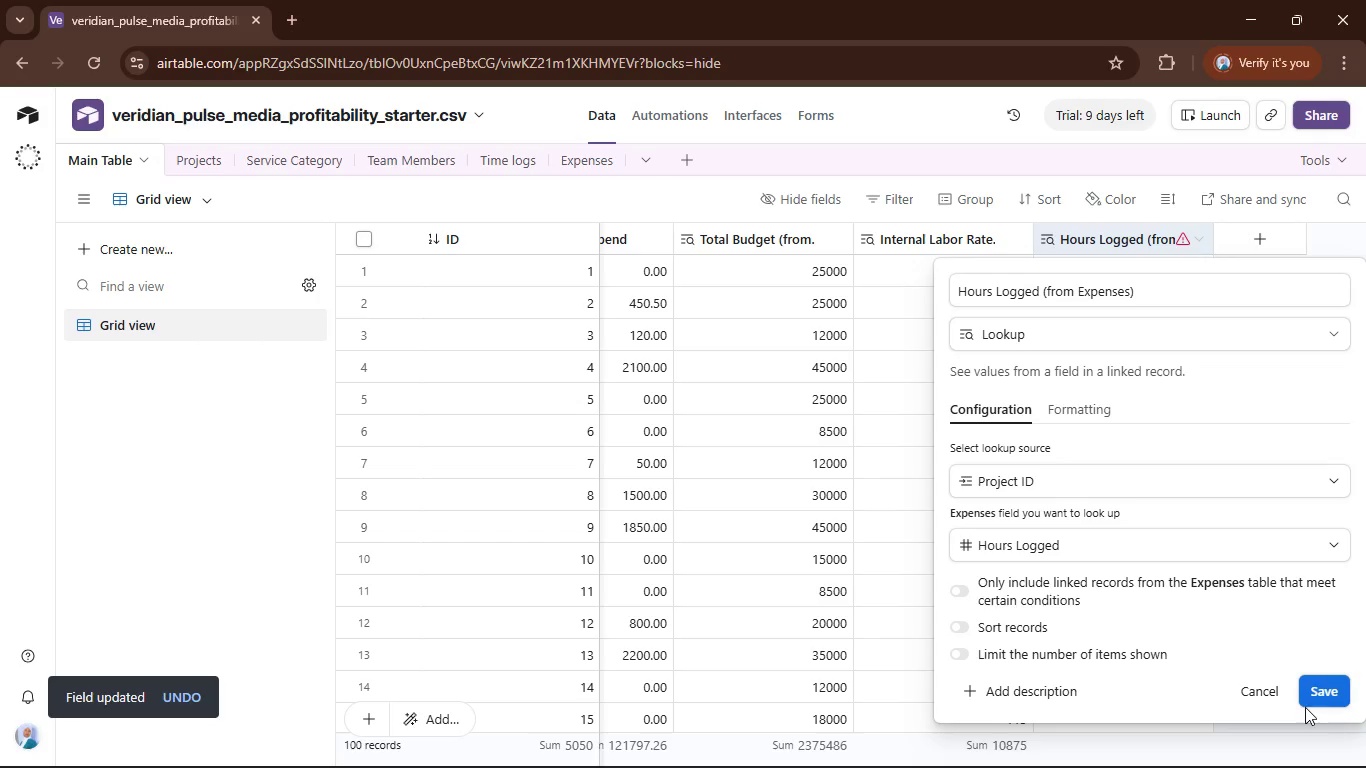 
left_click([1341, 684])
 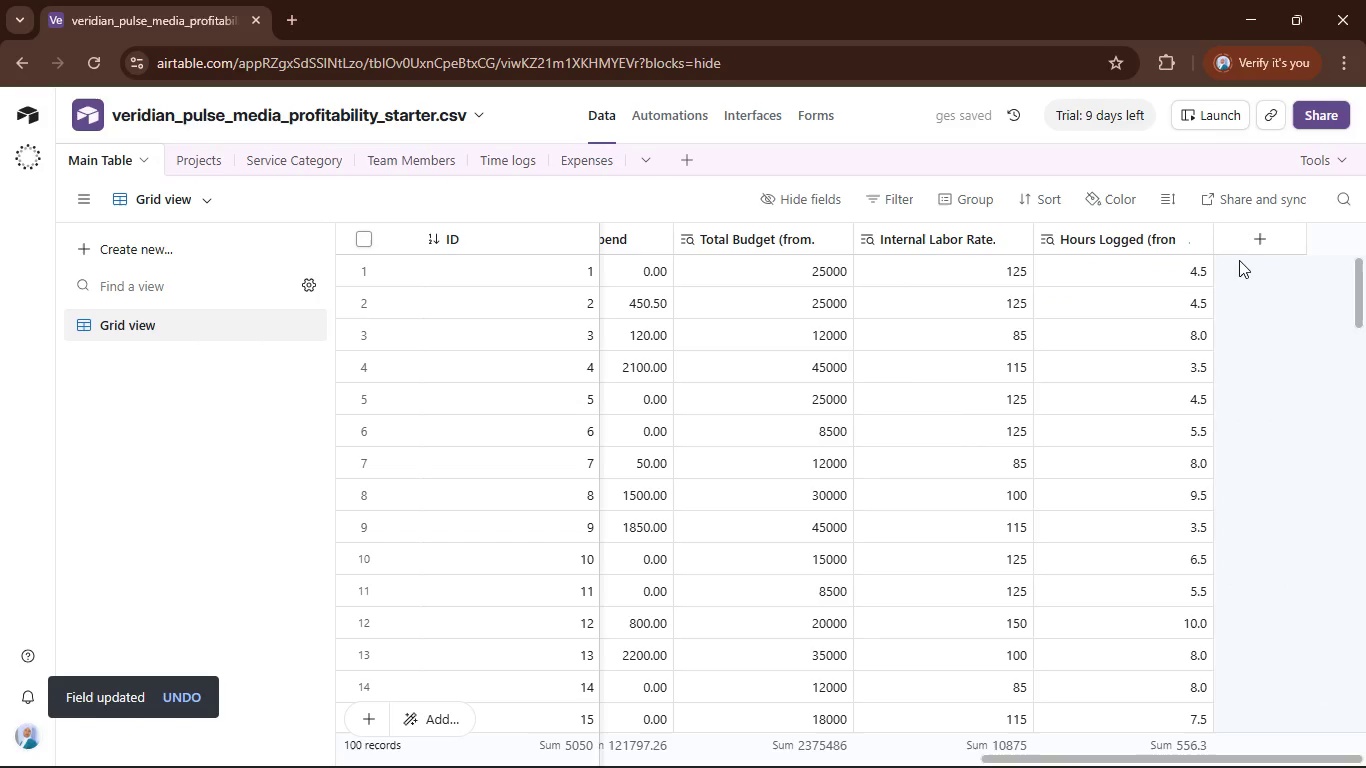 
left_click([1260, 241])
 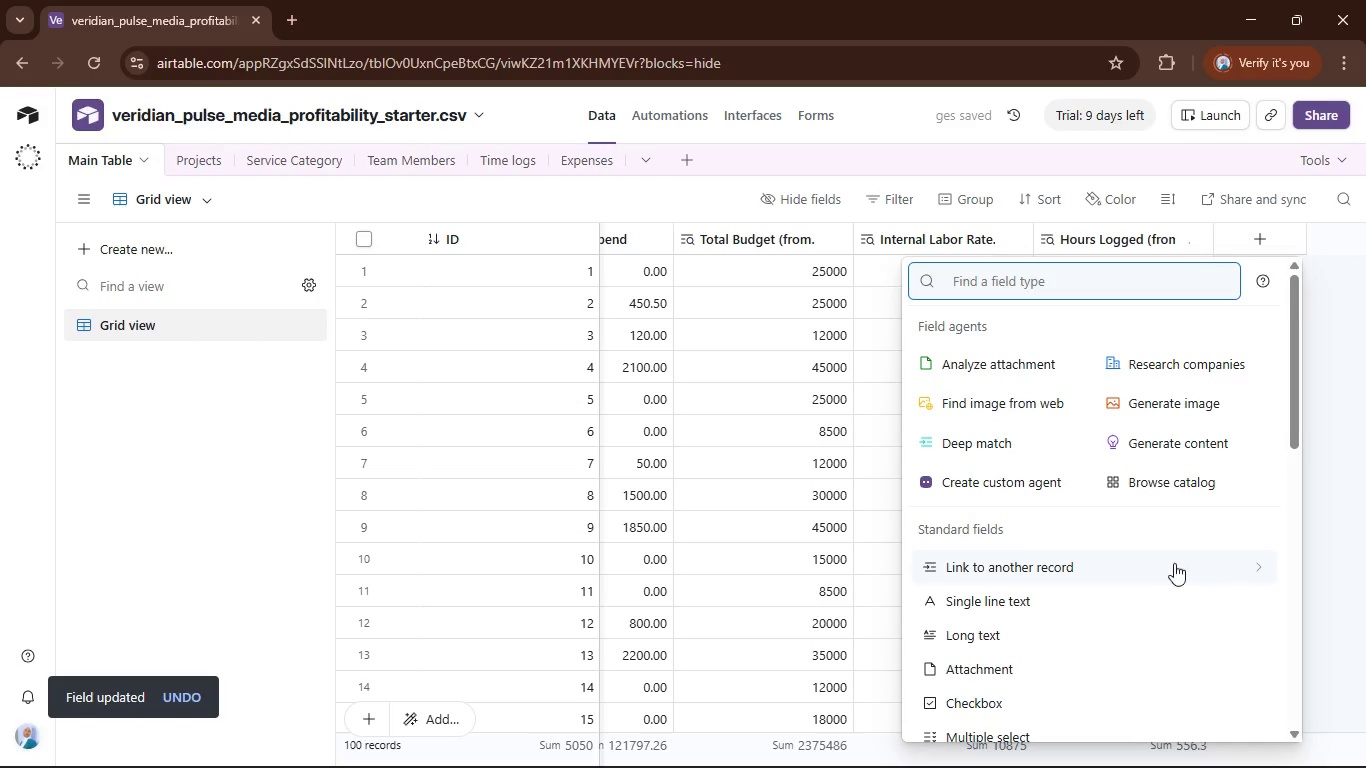 
scroll: coordinate [1173, 564], scroll_direction: down, amount: 3.0
 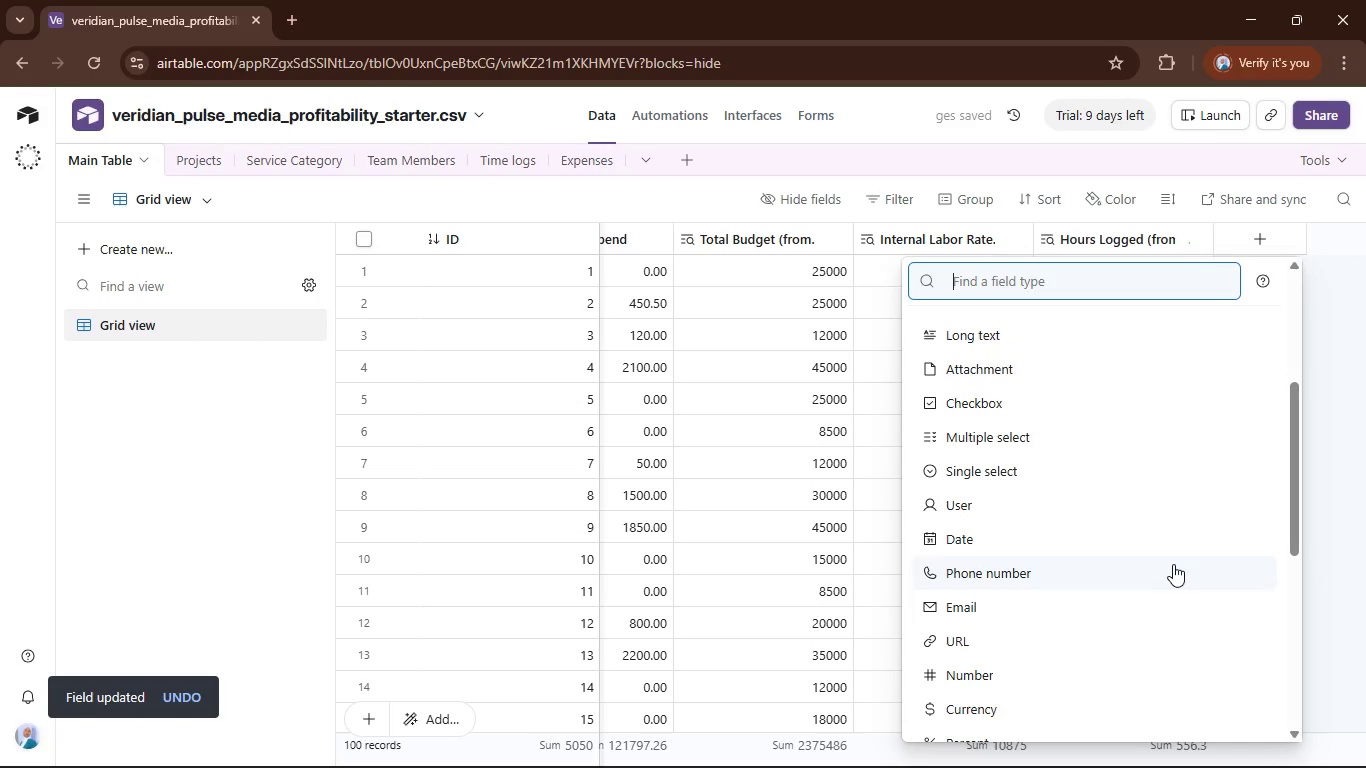 
scroll: coordinate [1173, 564], scroll_direction: up, amount: 2.0
 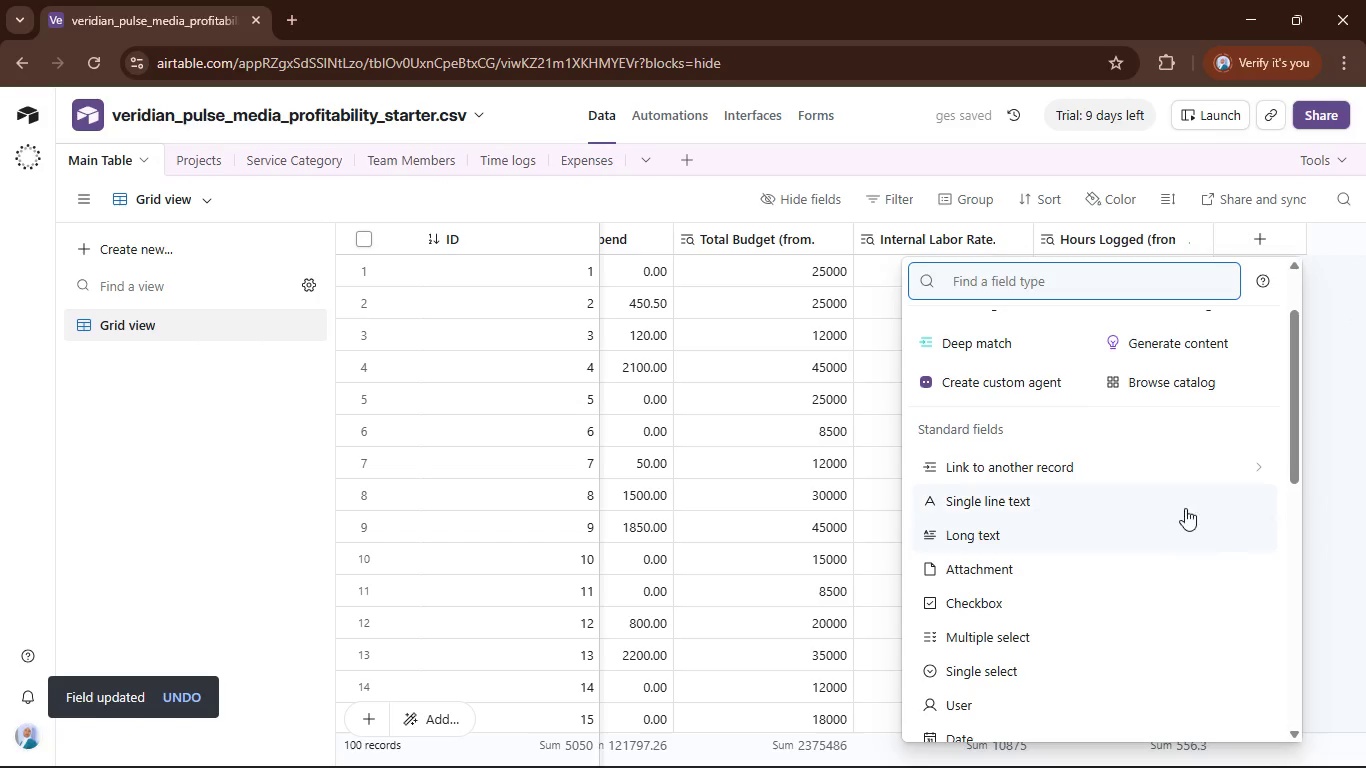 
left_click([1203, 478])
 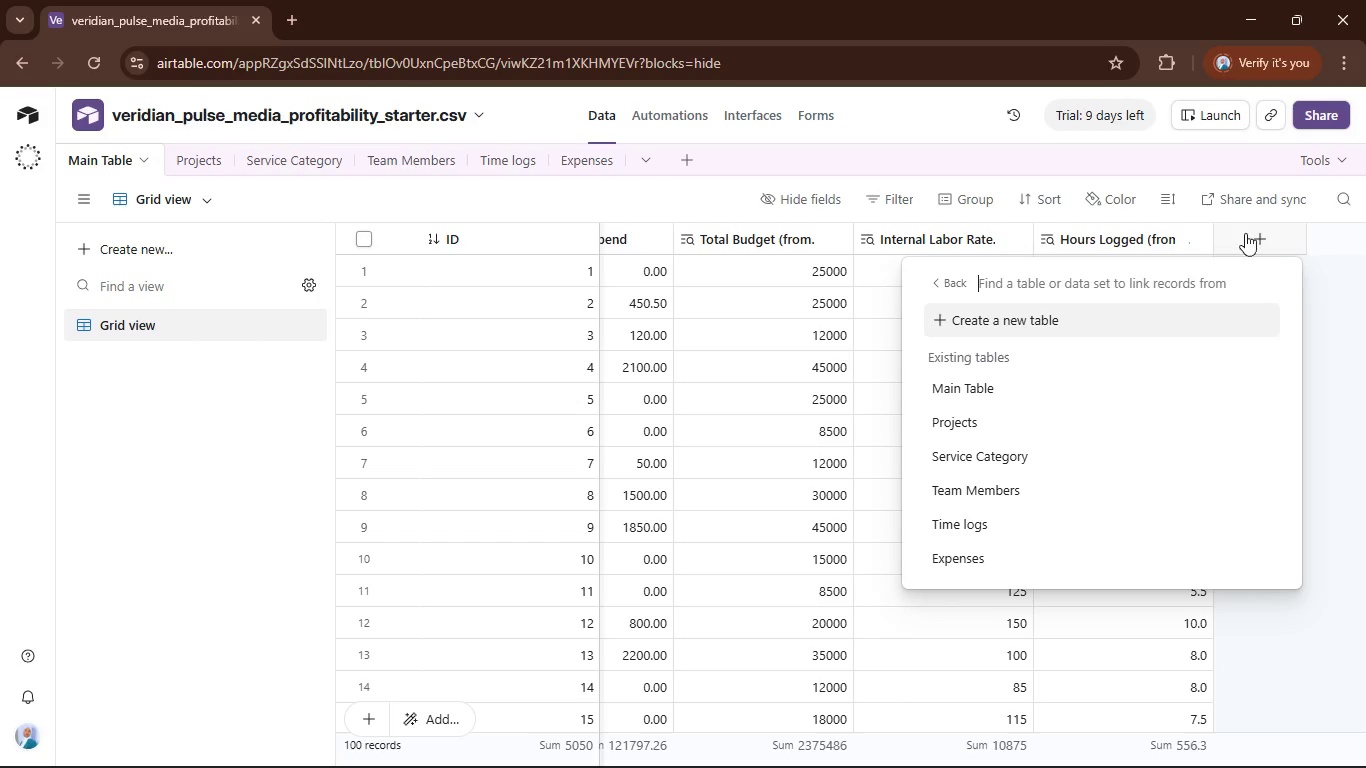 
wait(6.12)
 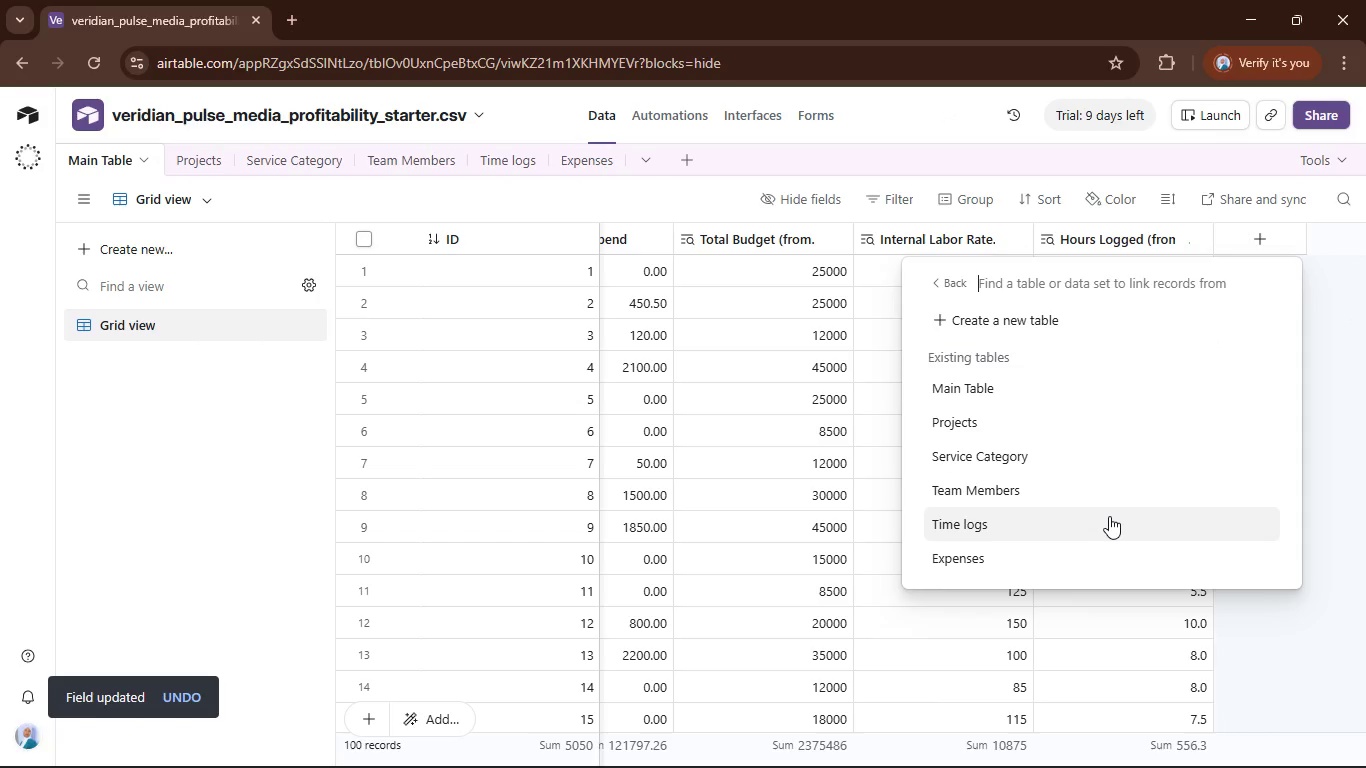 
left_click([943, 286])
 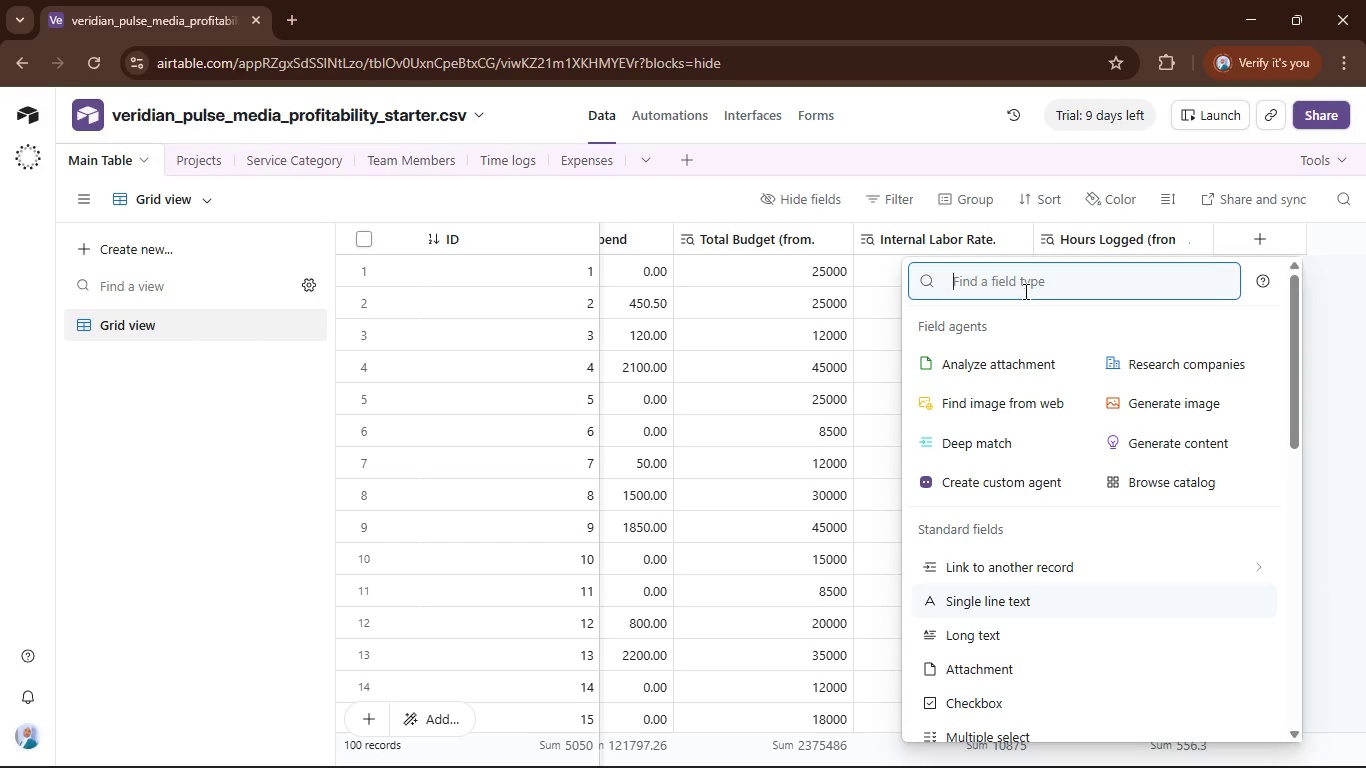 
type(lo)
 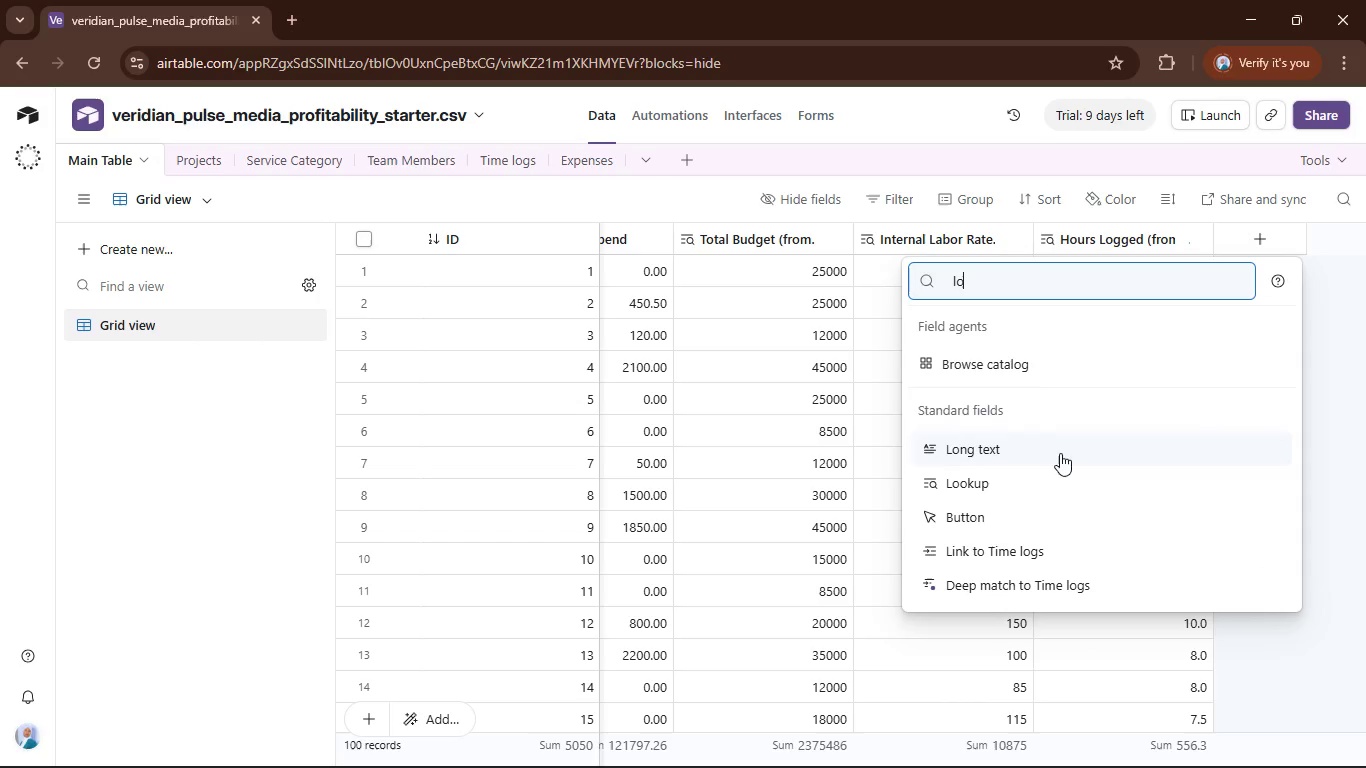 
mouse_move([1072, 482])
 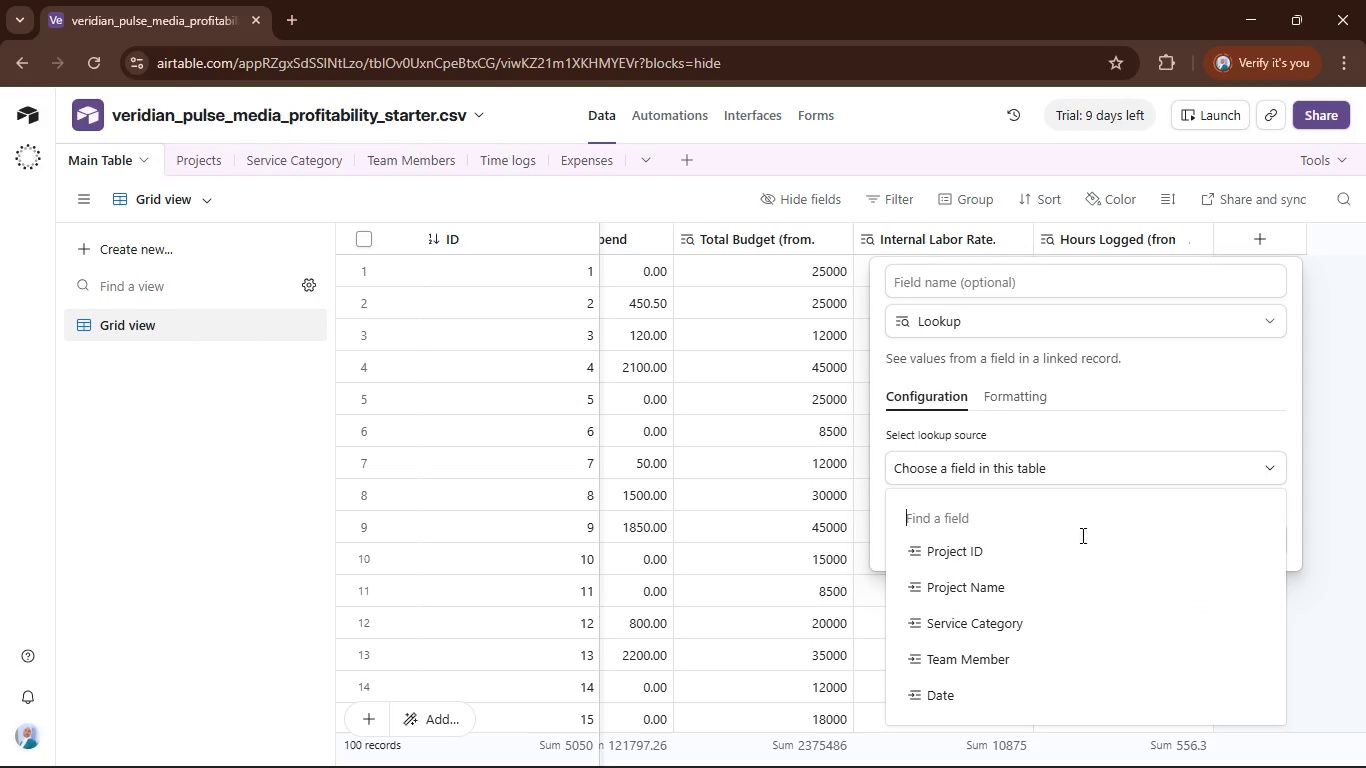 
left_click([1080, 553])
 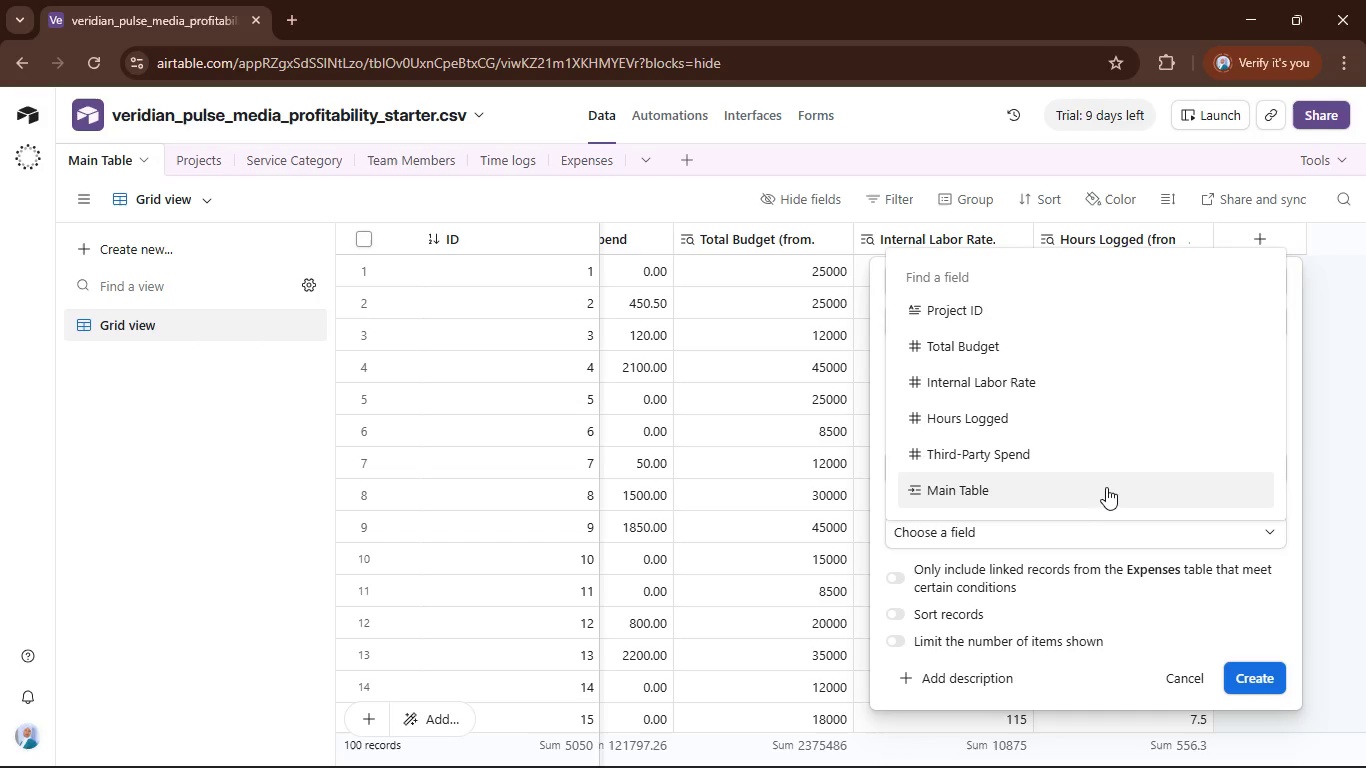 
left_click([1115, 460])
 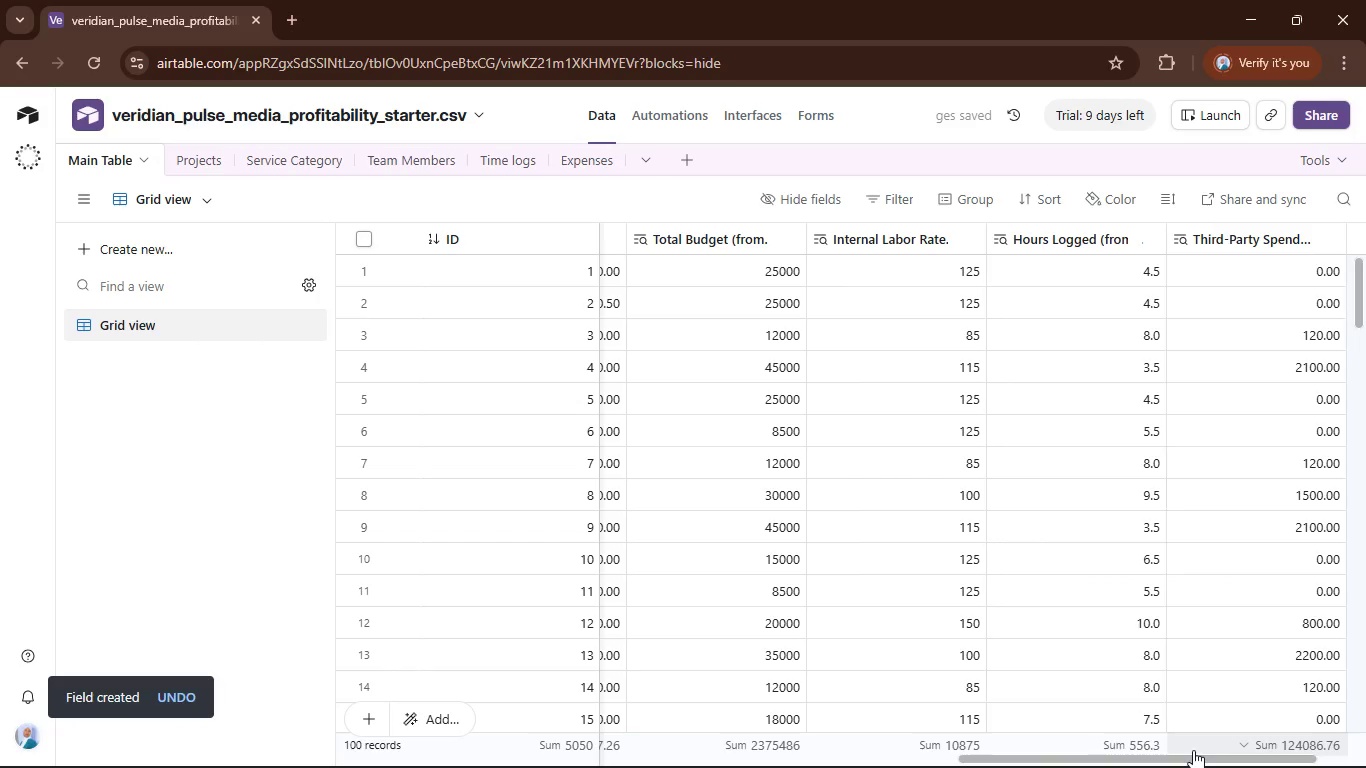 
left_click_drag(start_coordinate=[1197, 760], to_coordinate=[983, 748])
 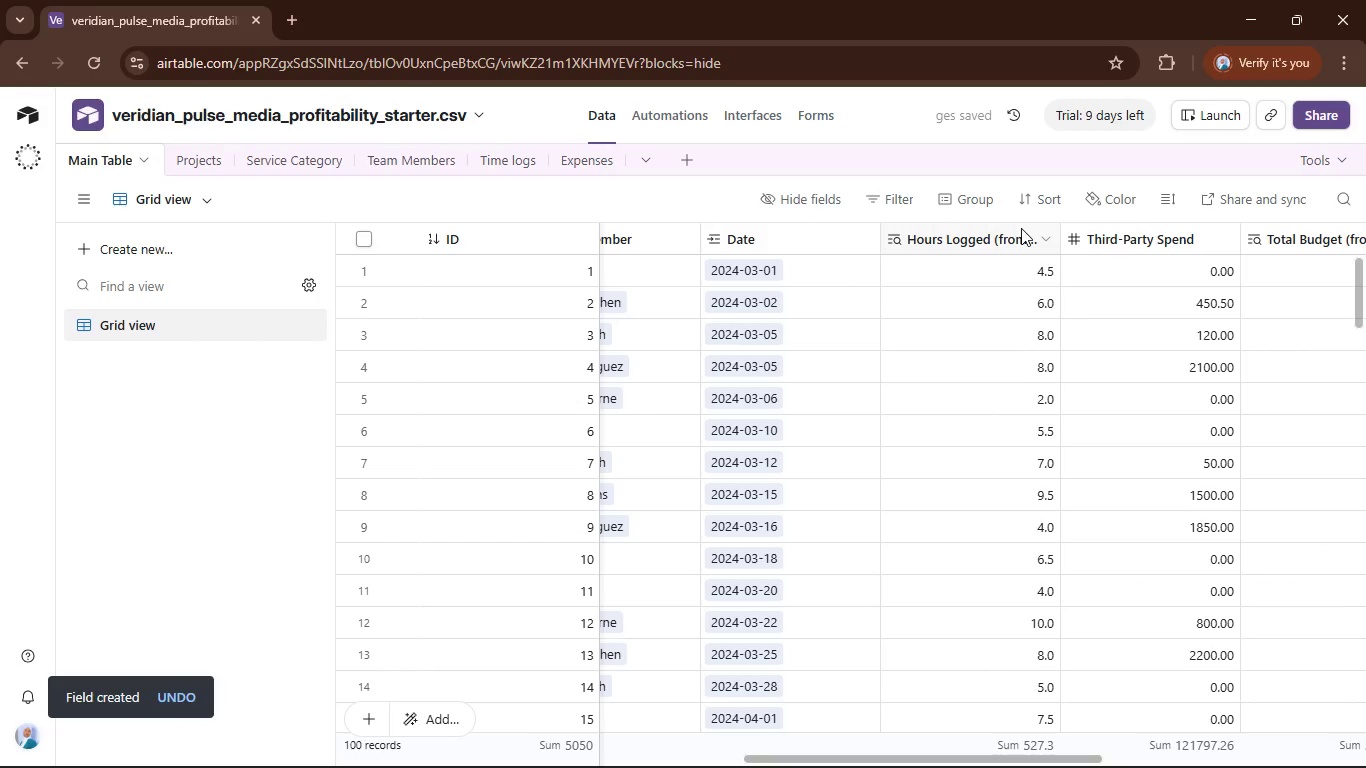 
left_click([1018, 230])
 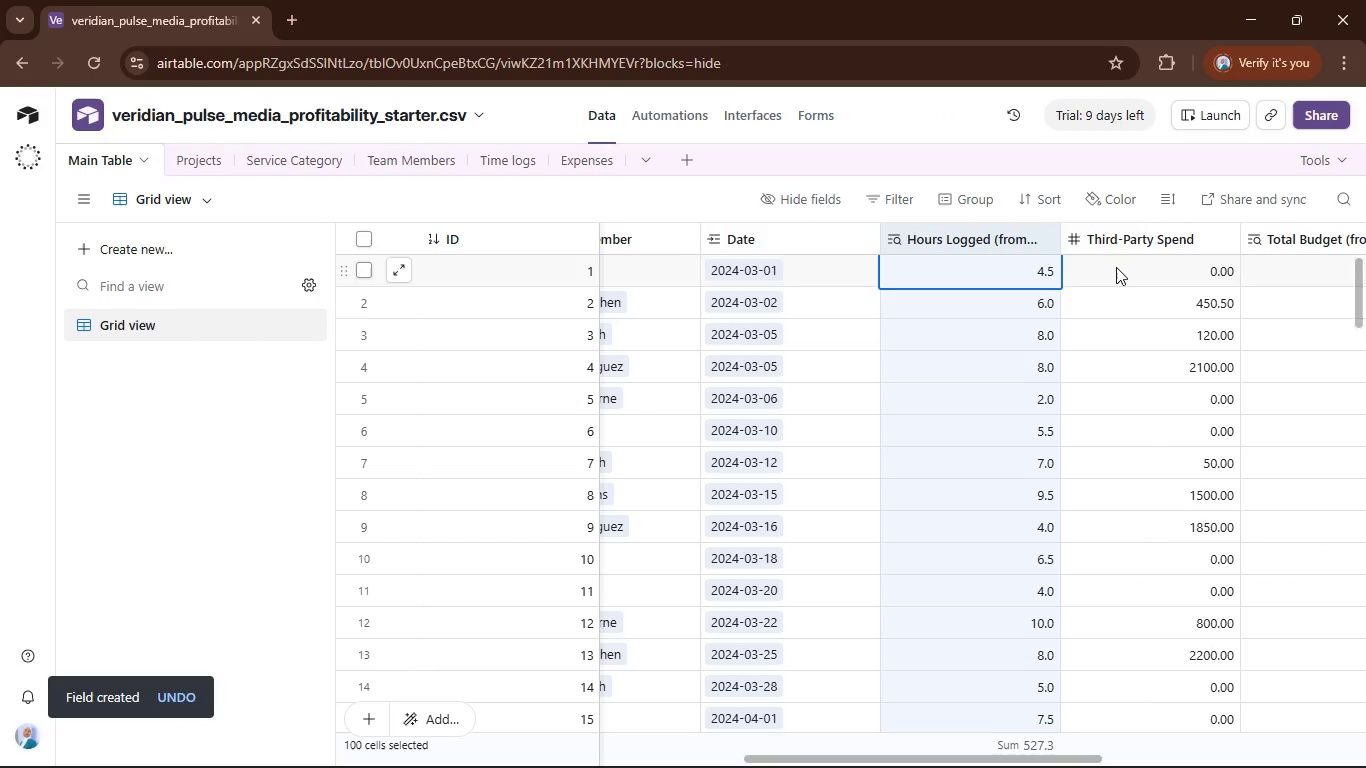 
hold_key(key=ControlLeft, duration=0.97)
left_click([1130, 235])
 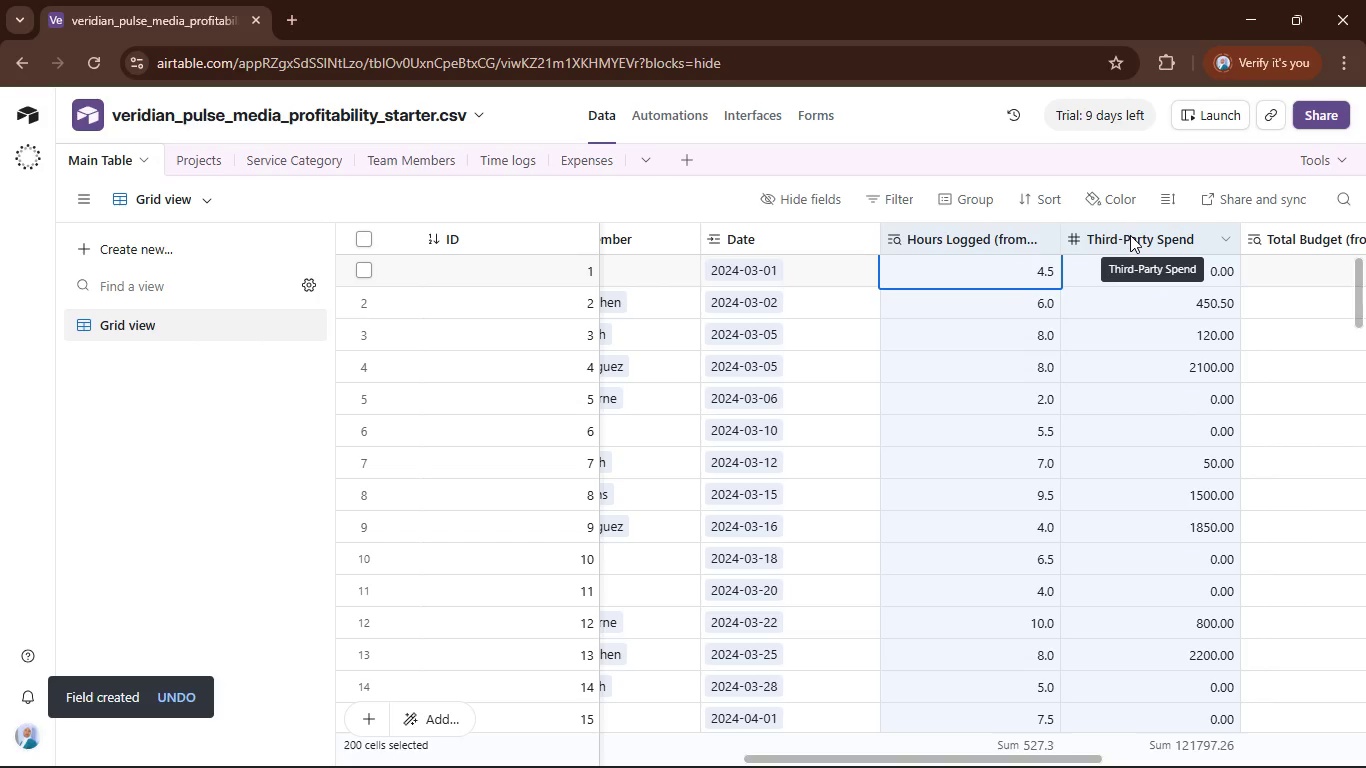 
right_click([1130, 235])
 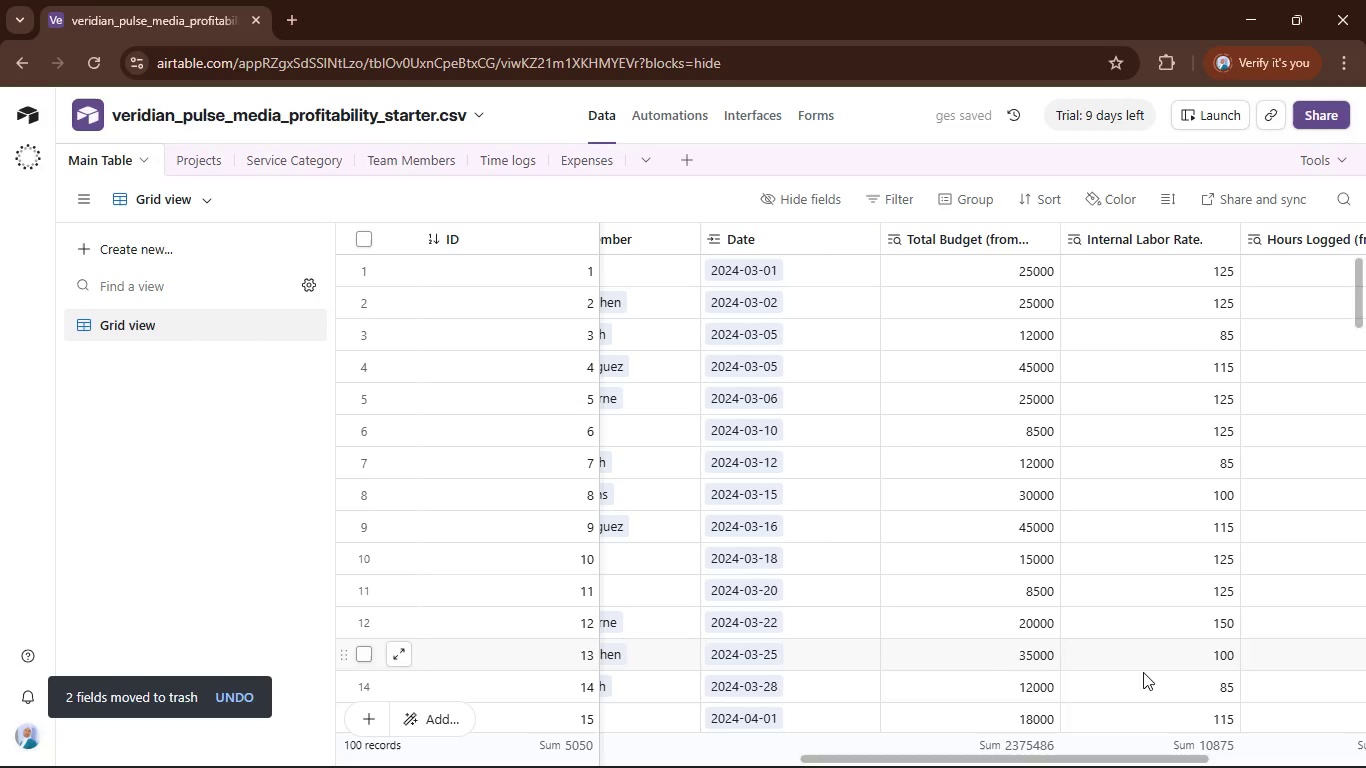 
left_click_drag(start_coordinate=[1135, 756], to_coordinate=[872, 760])
 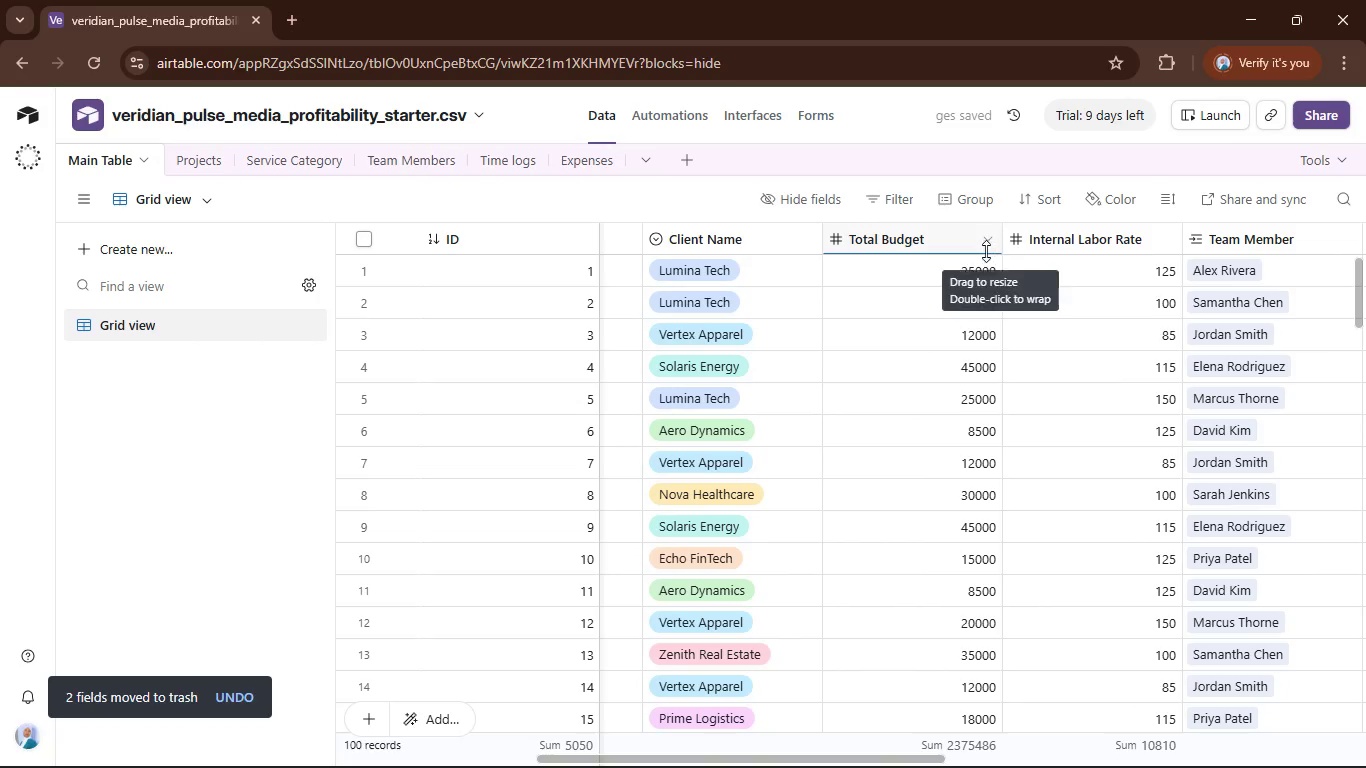 
left_click([970, 233])
 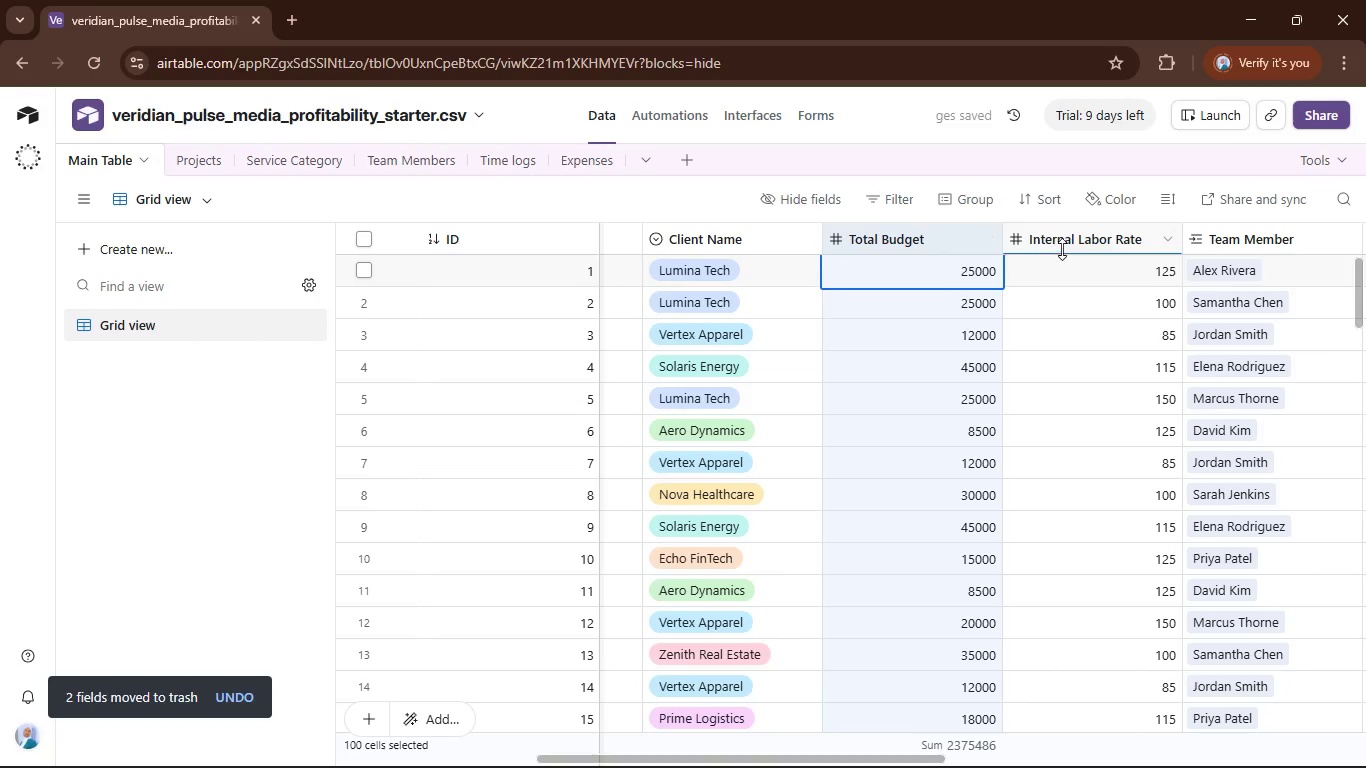 
hold_key(key=ControlLeft, duration=0.53)
 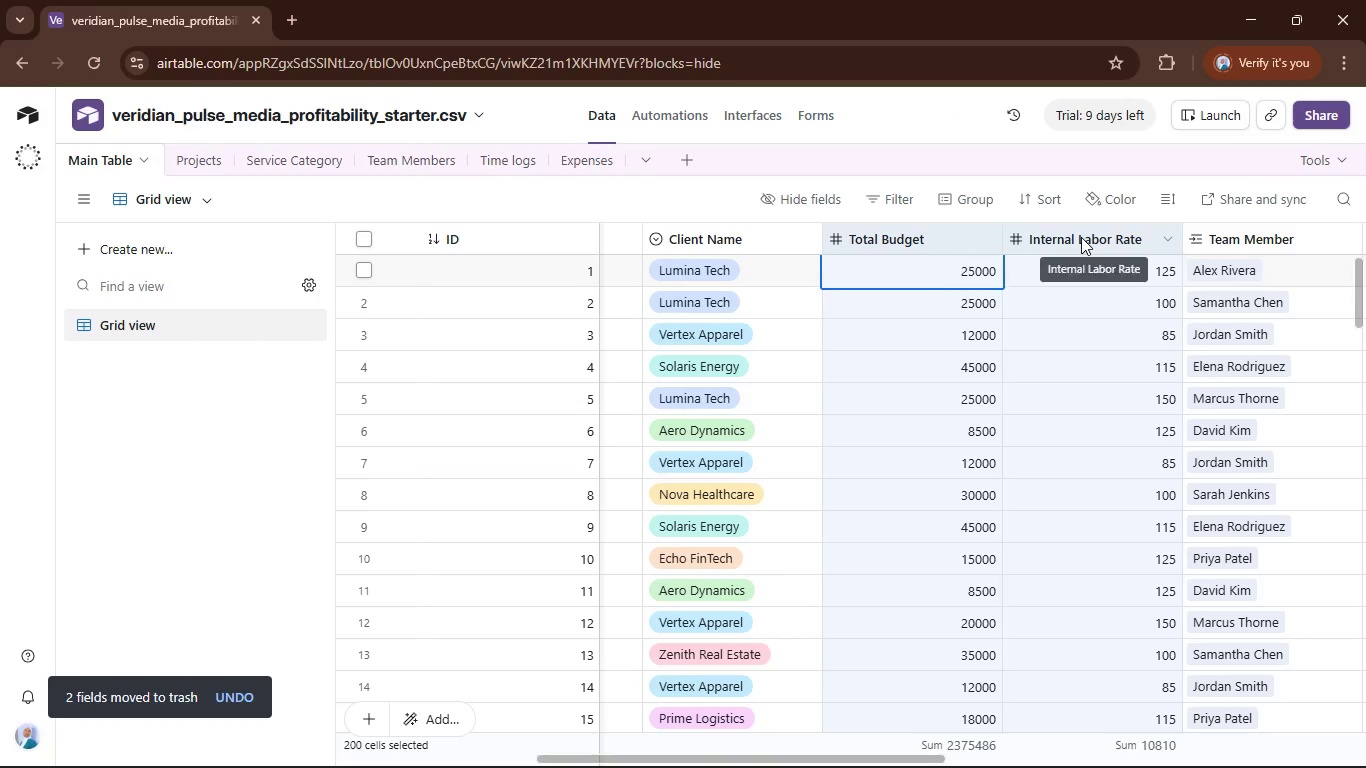 
right_click([1081, 237])
 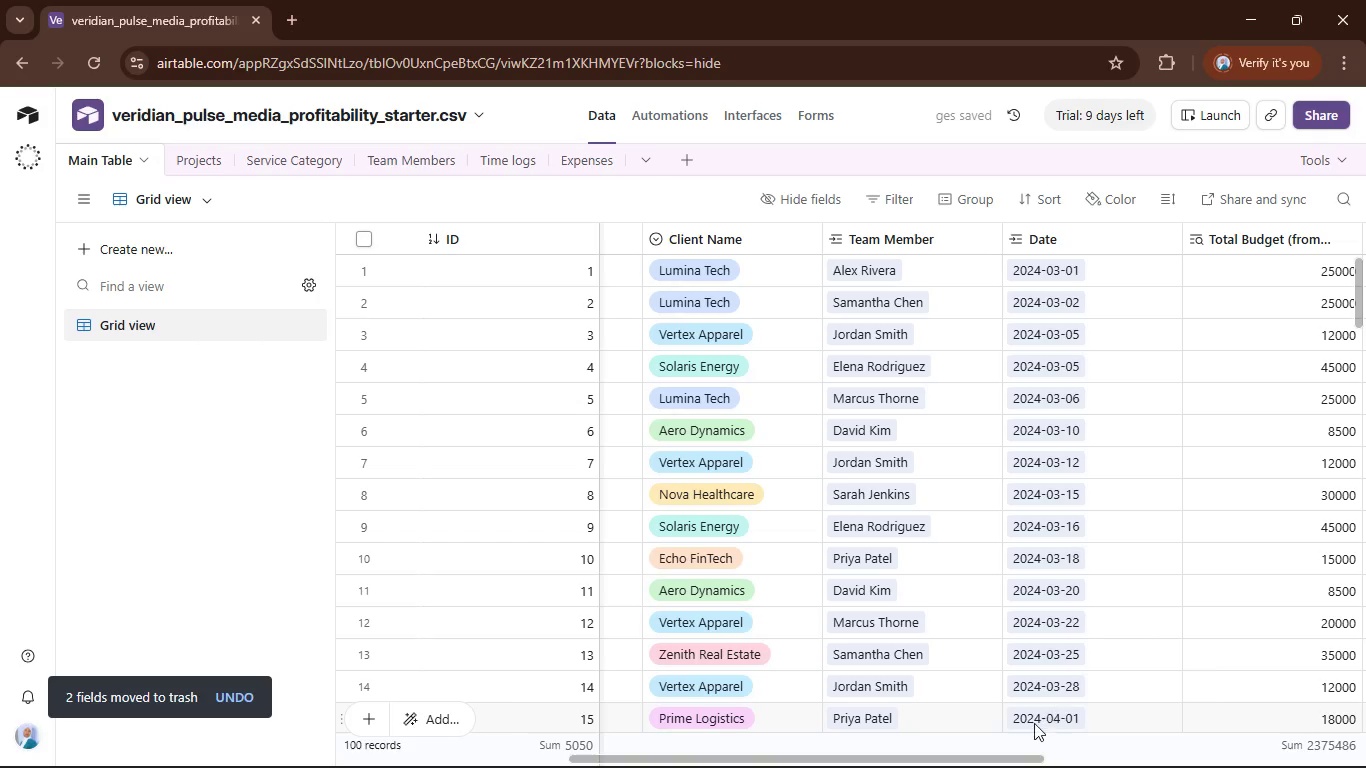 
left_click_drag(start_coordinate=[1018, 754], to_coordinate=[1354, 763])
 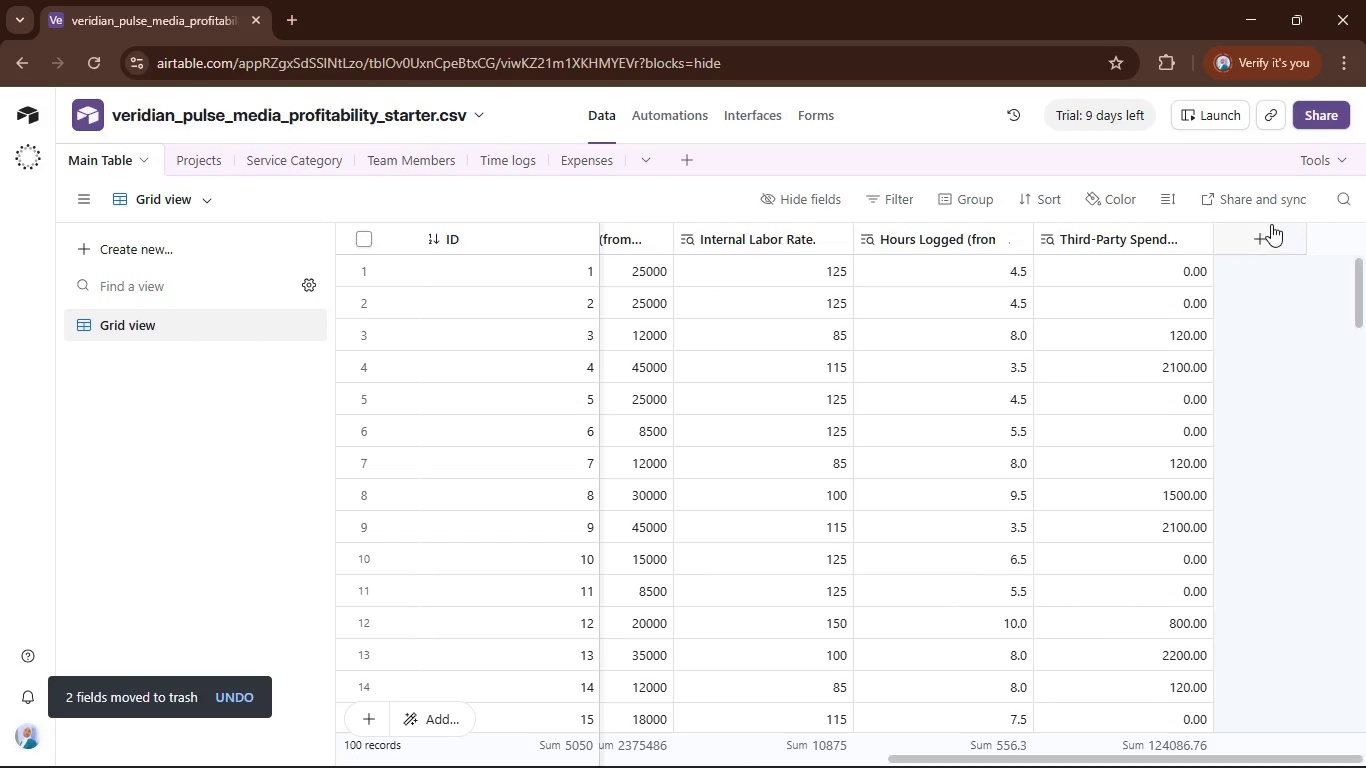 
left_click([1266, 227])
 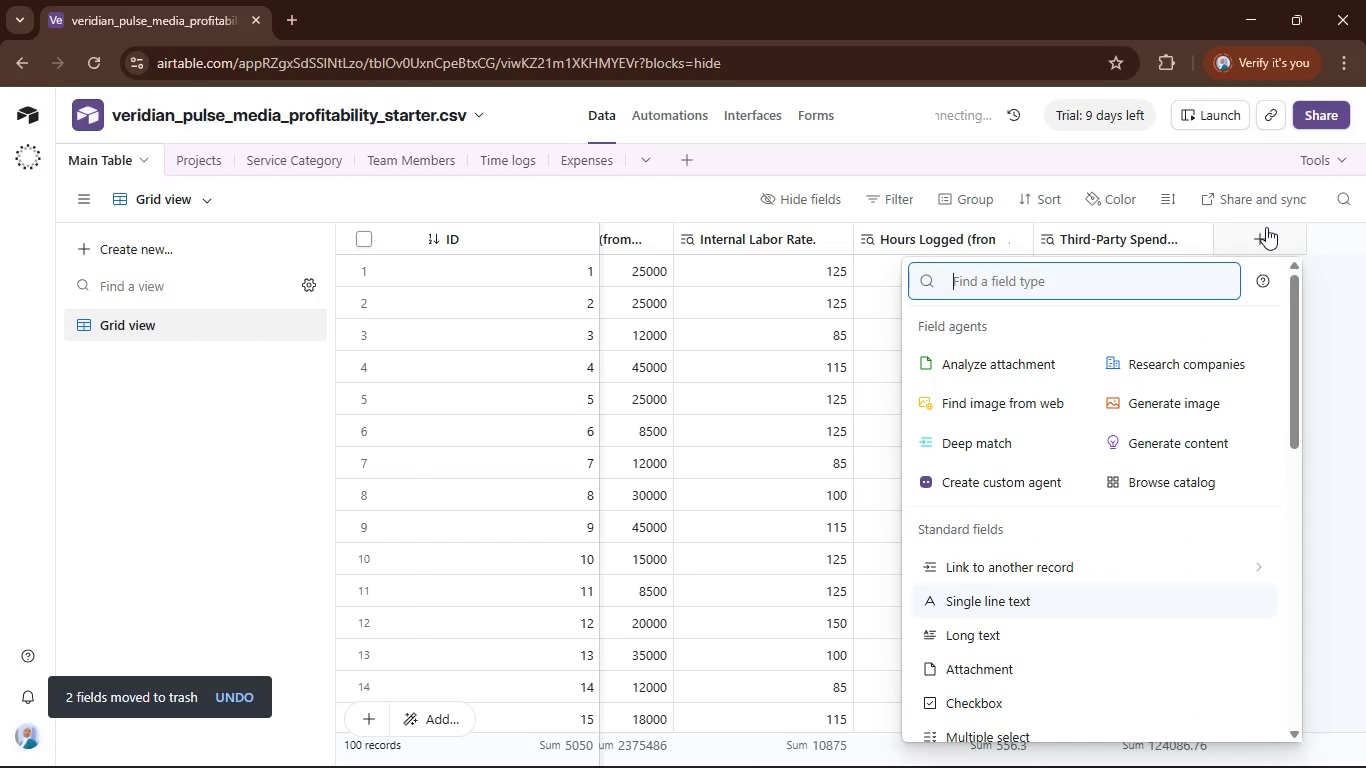 
type(for)
 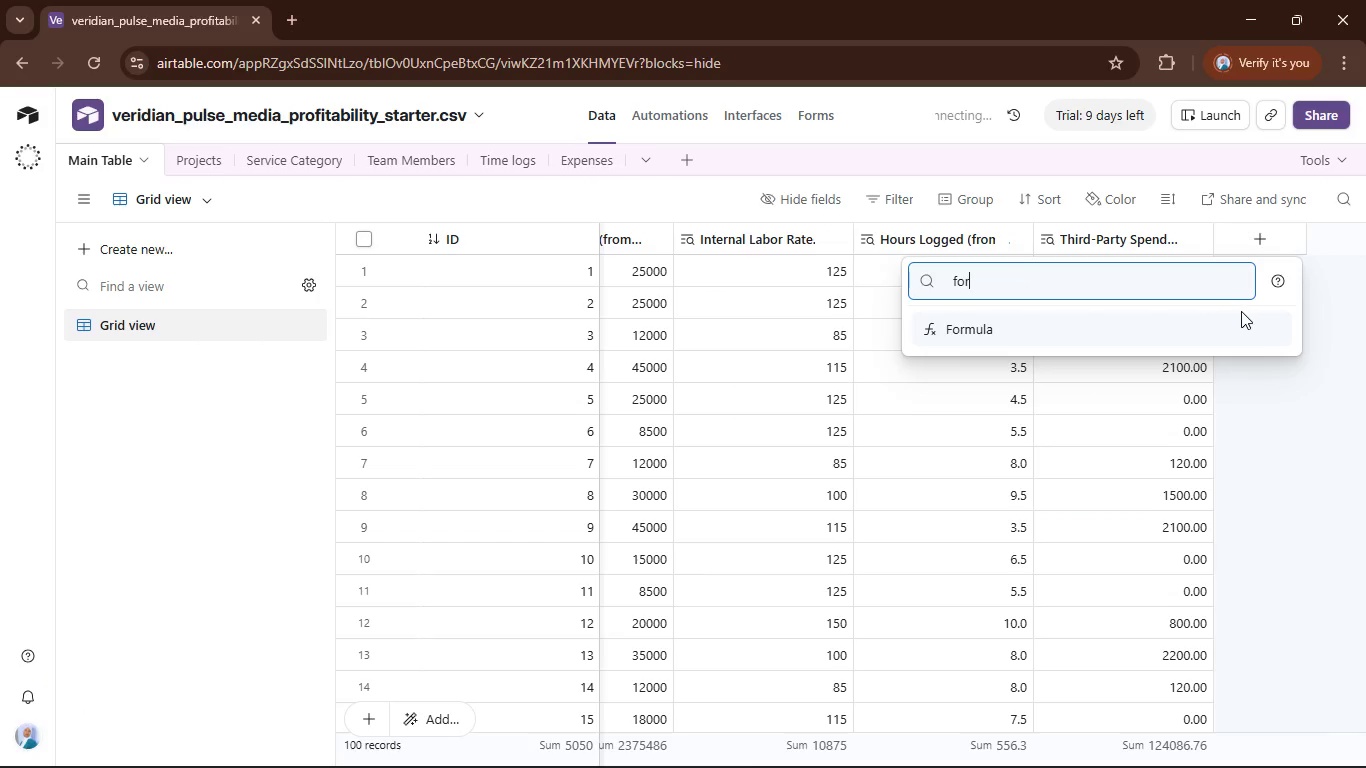 
left_click([1234, 328])
 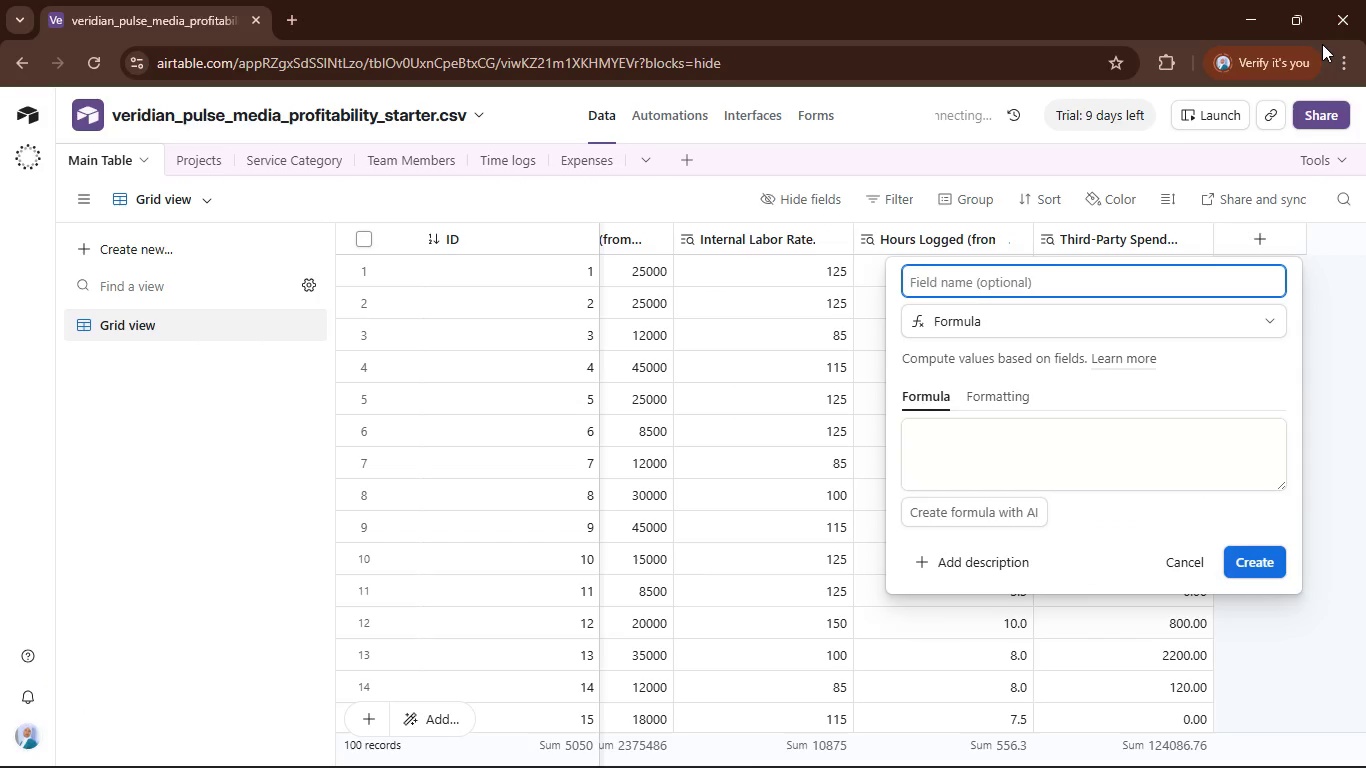 
type(Total )
 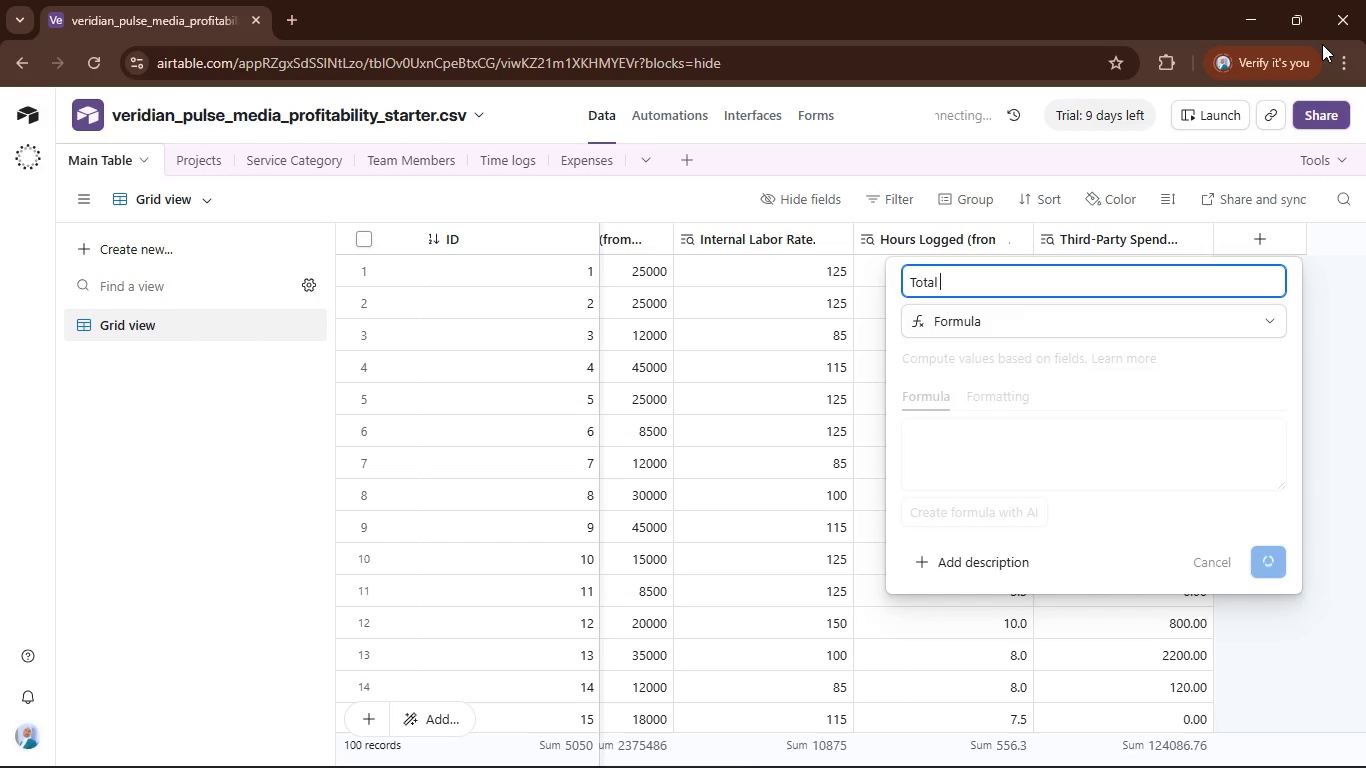 
key(Enter)
 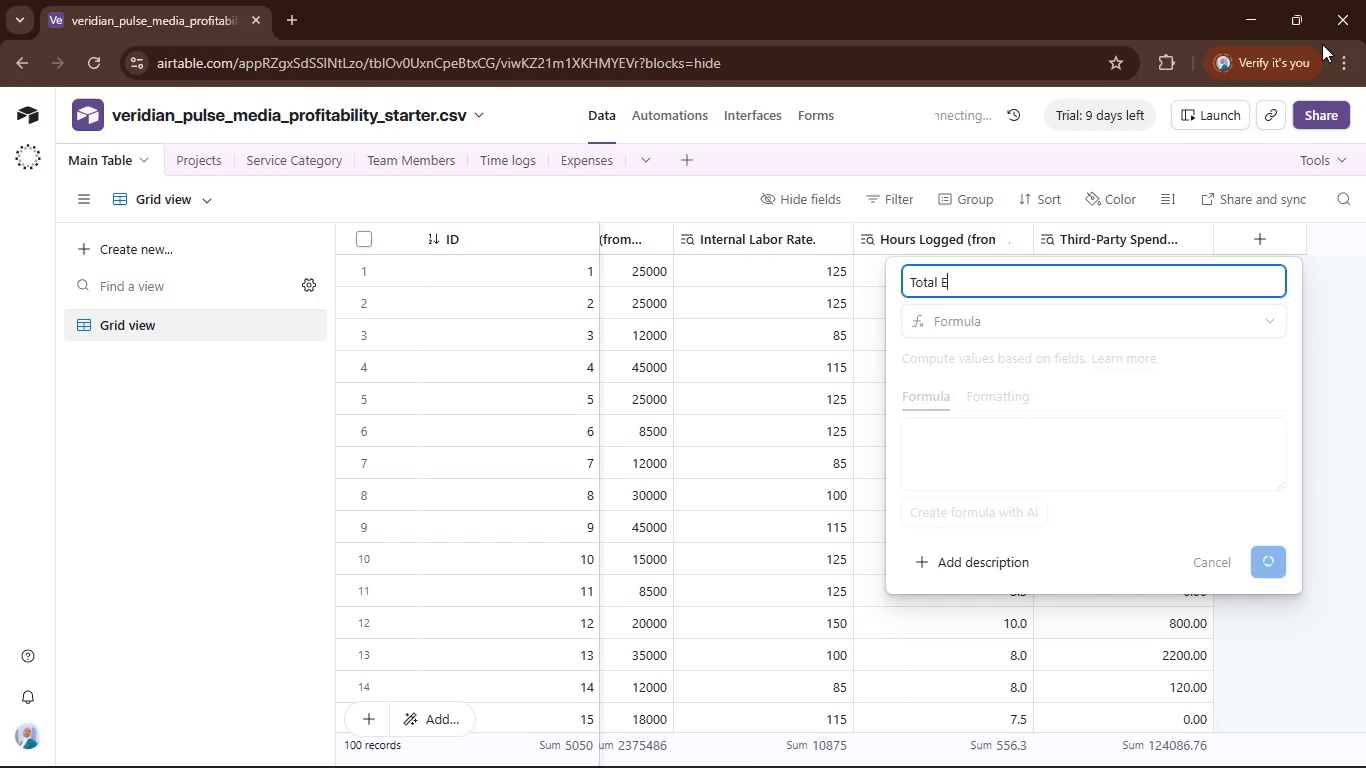 
type(Expense)
key(Backspace)
key(Backspace)
key(Backspace)
type(n)
 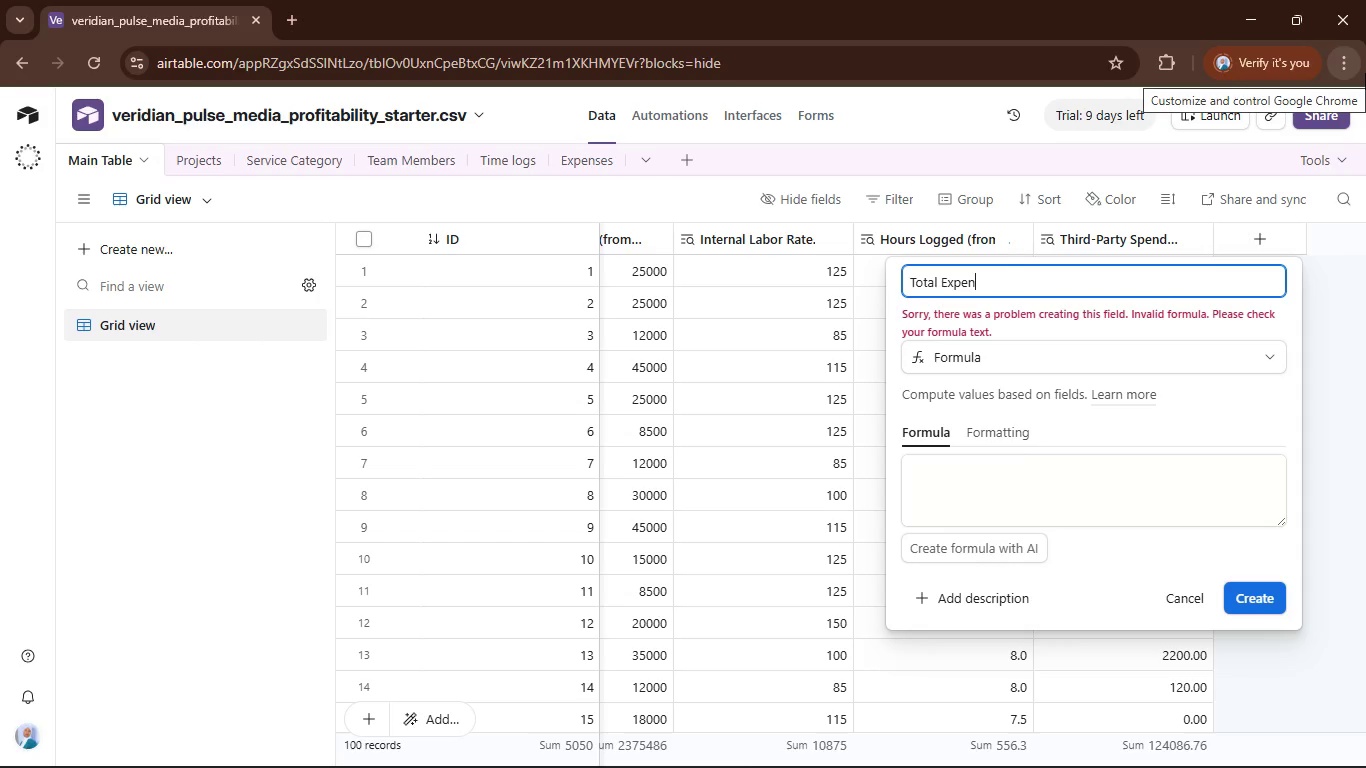 
wait(7.44)
 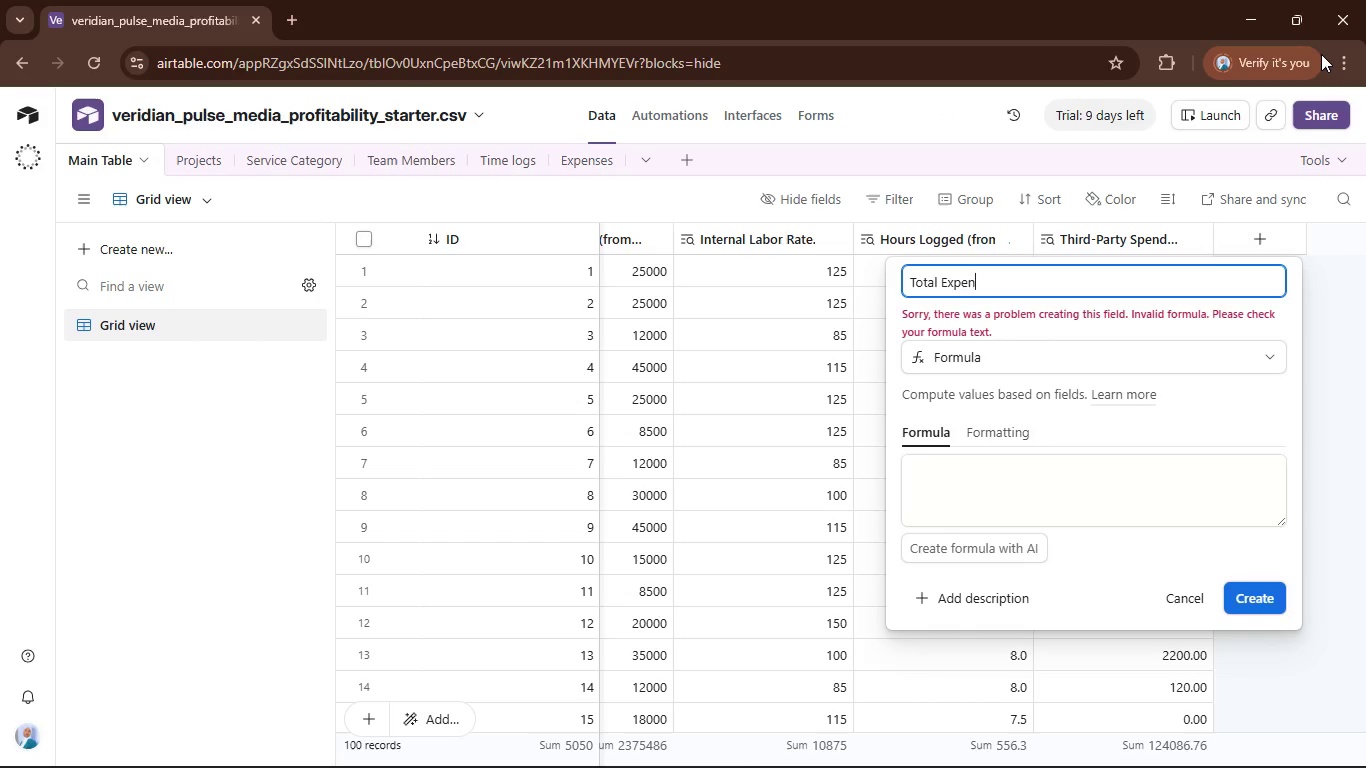 
type(ses)
 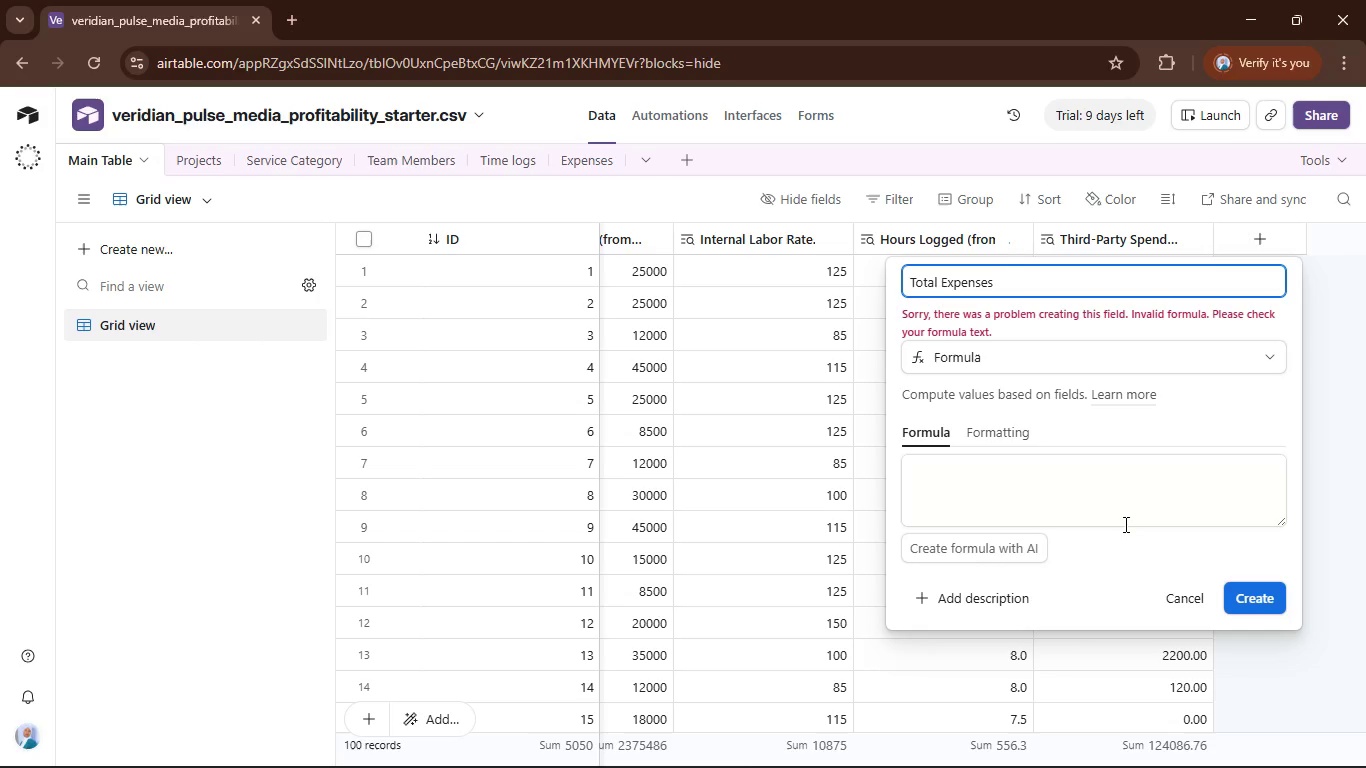 
left_click([1120, 491])
 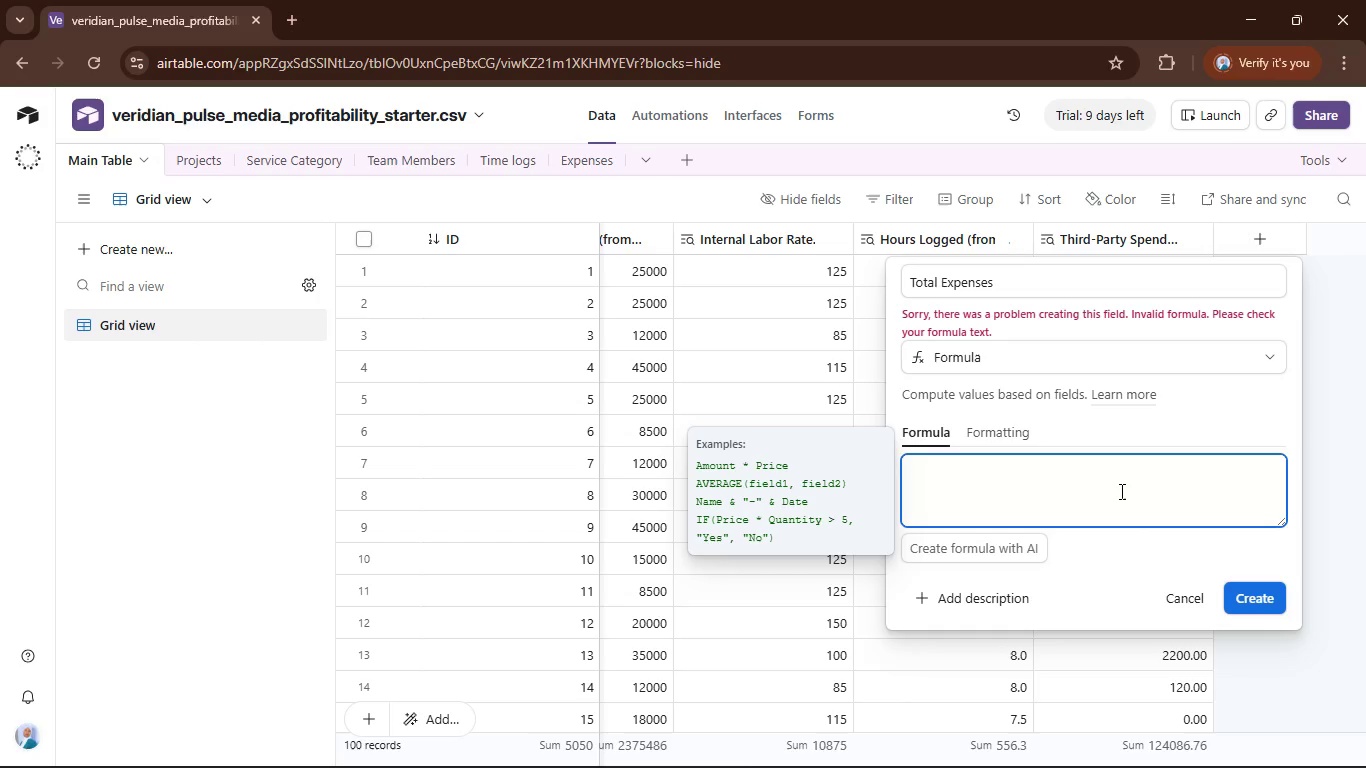 
type(inter)
 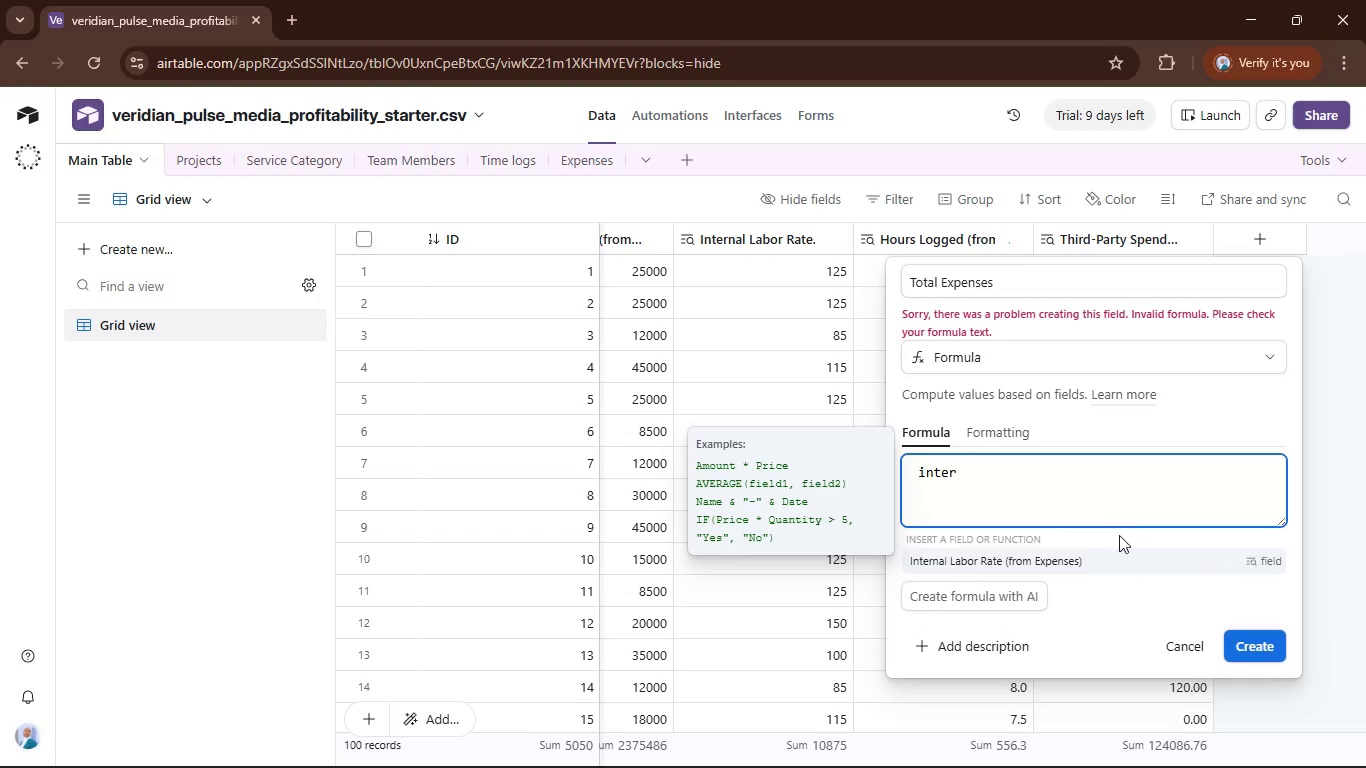 
left_click([1115, 553])
 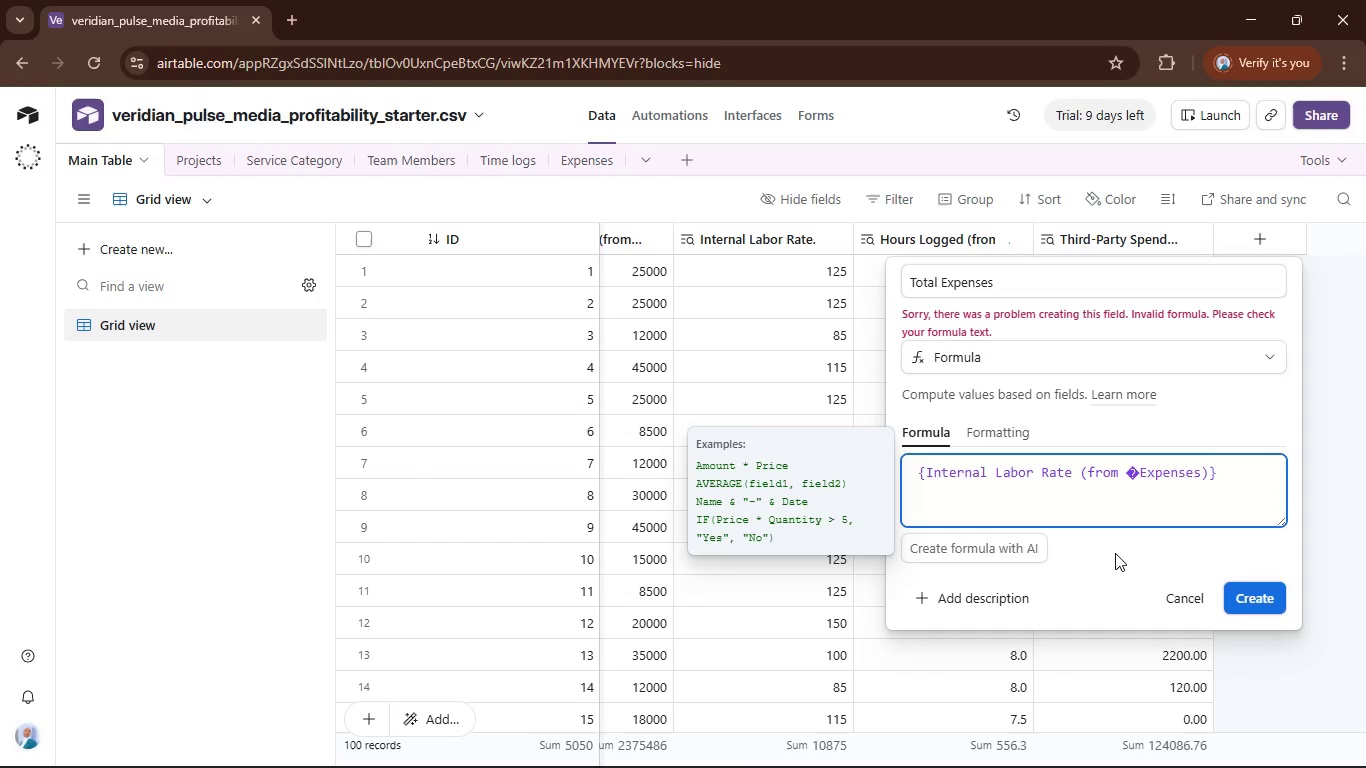 
key(Shift+9)
 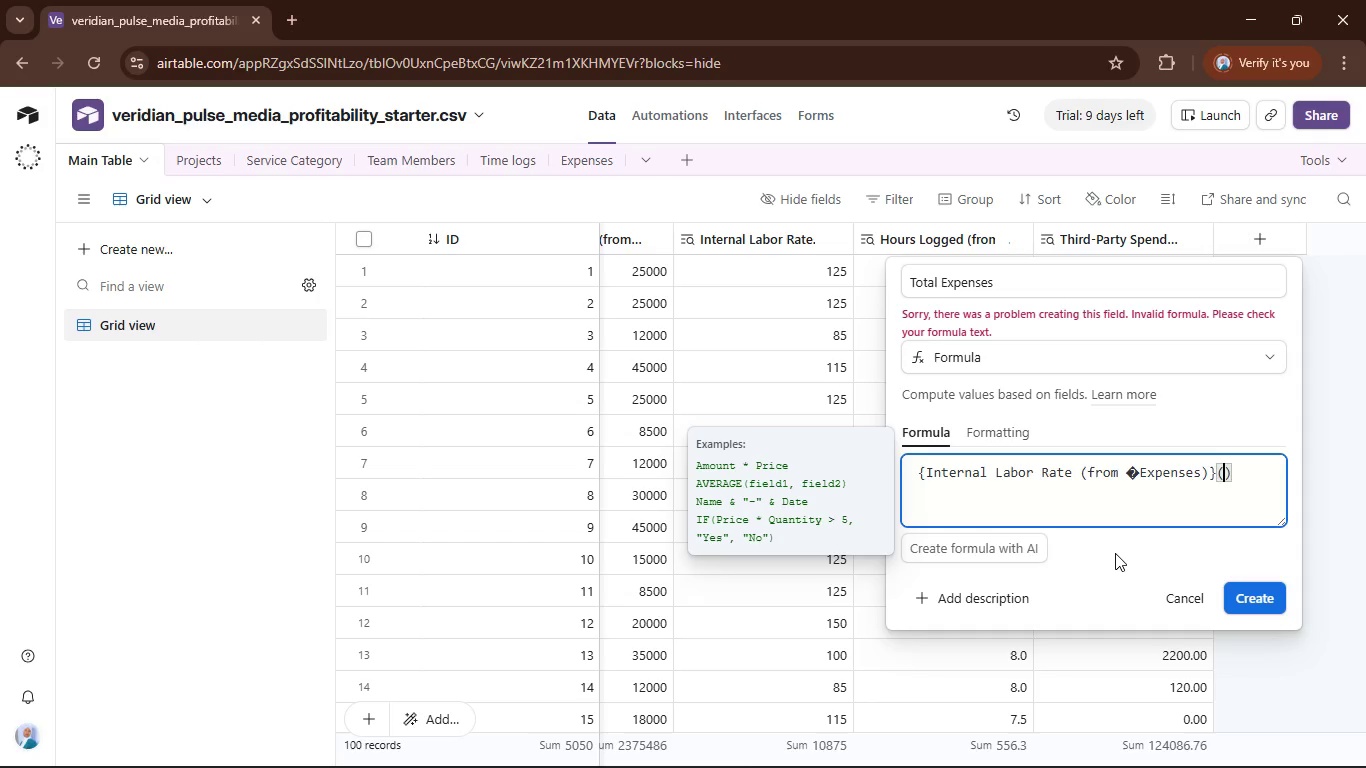 
key(Equal)
 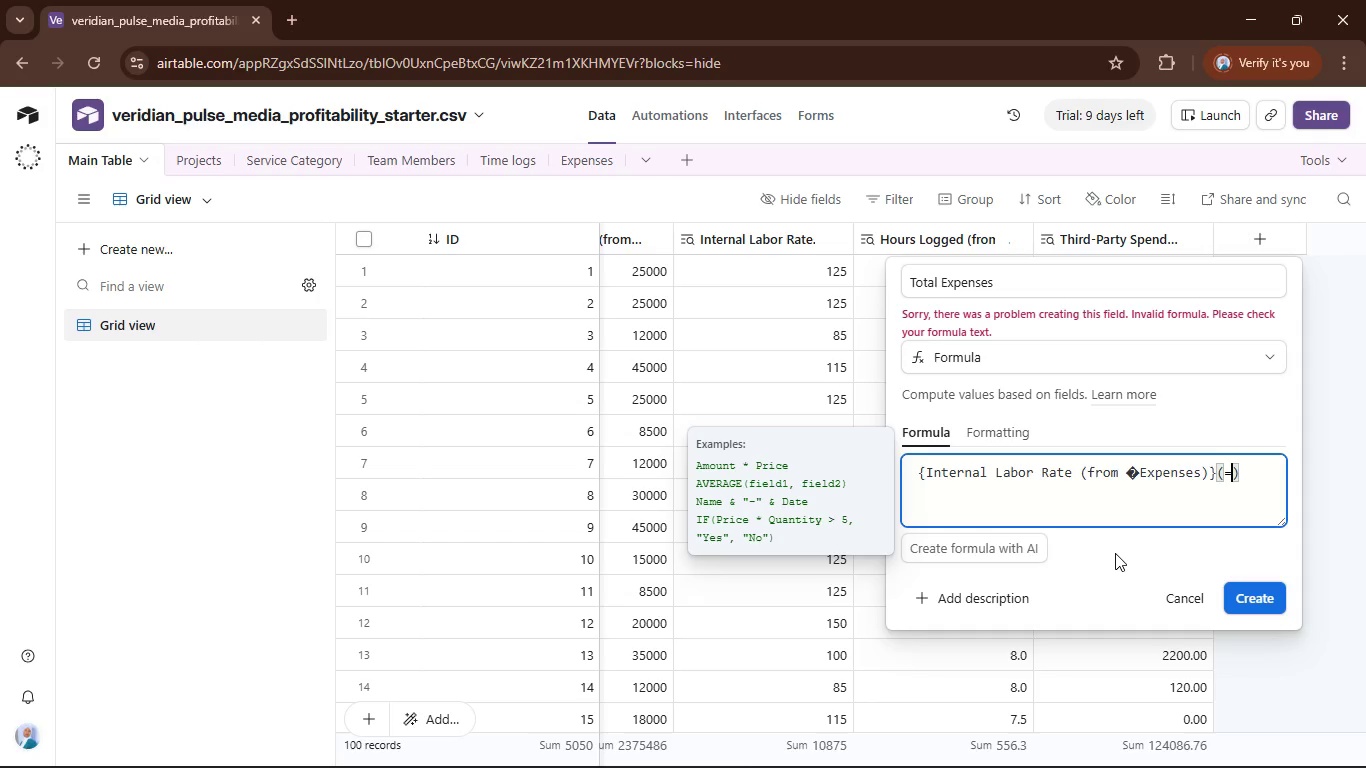 
key(Backspace)
 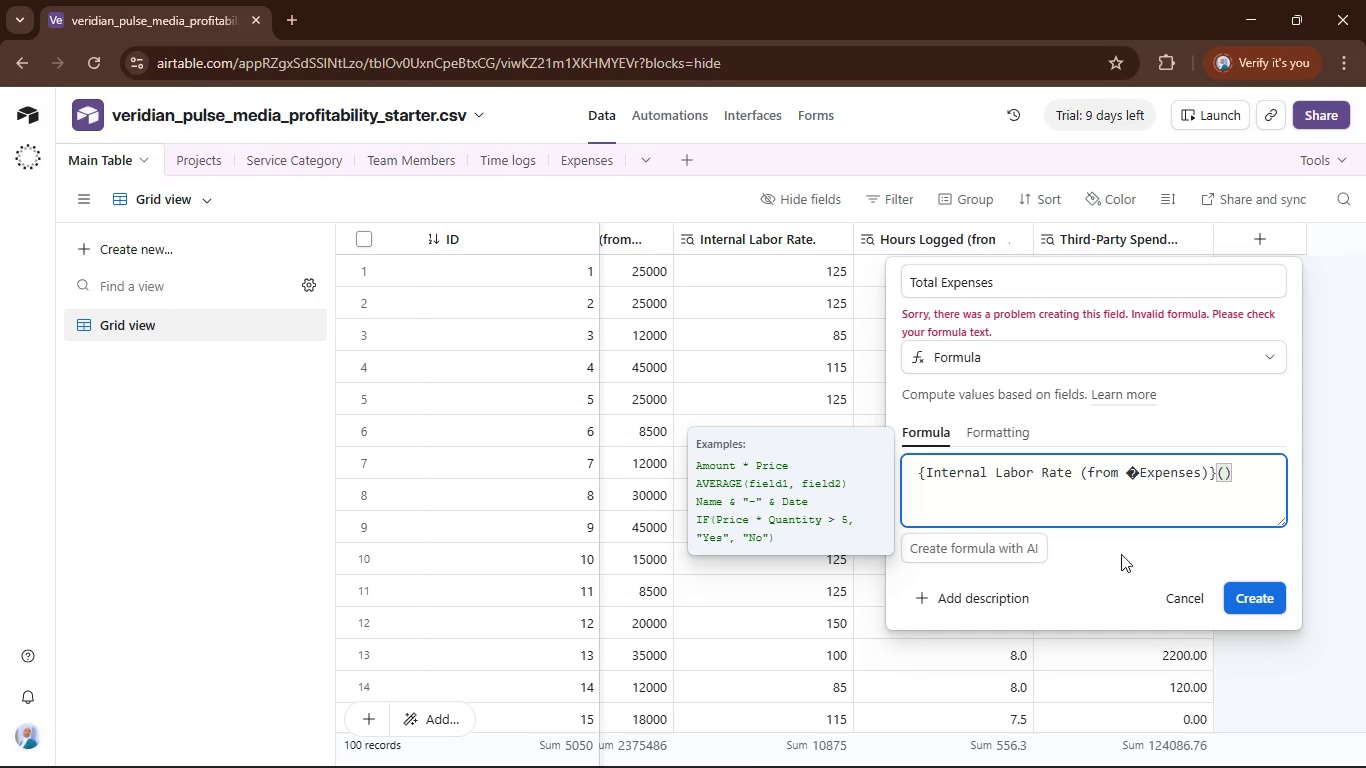 
left_click([1196, 599])
 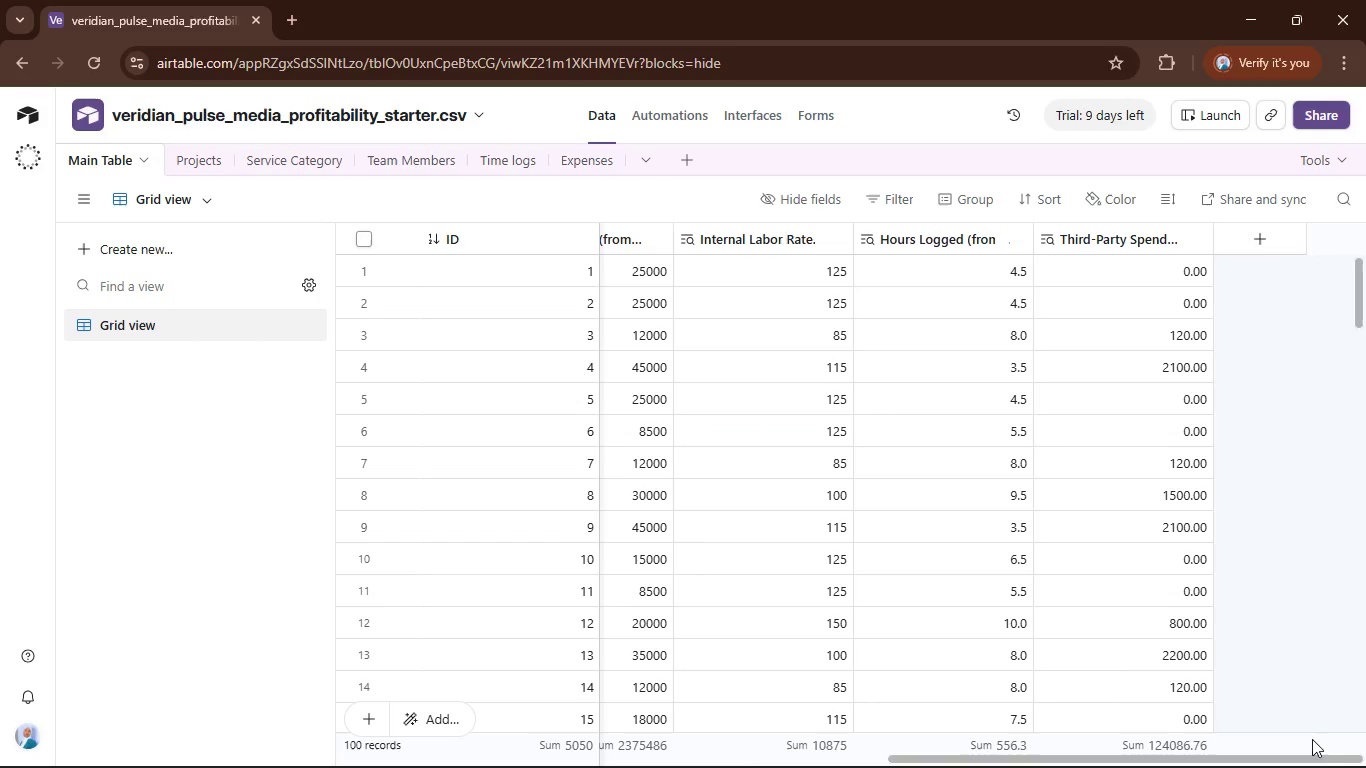 
left_click_drag(start_coordinate=[1322, 758], to_coordinate=[1285, 765])
 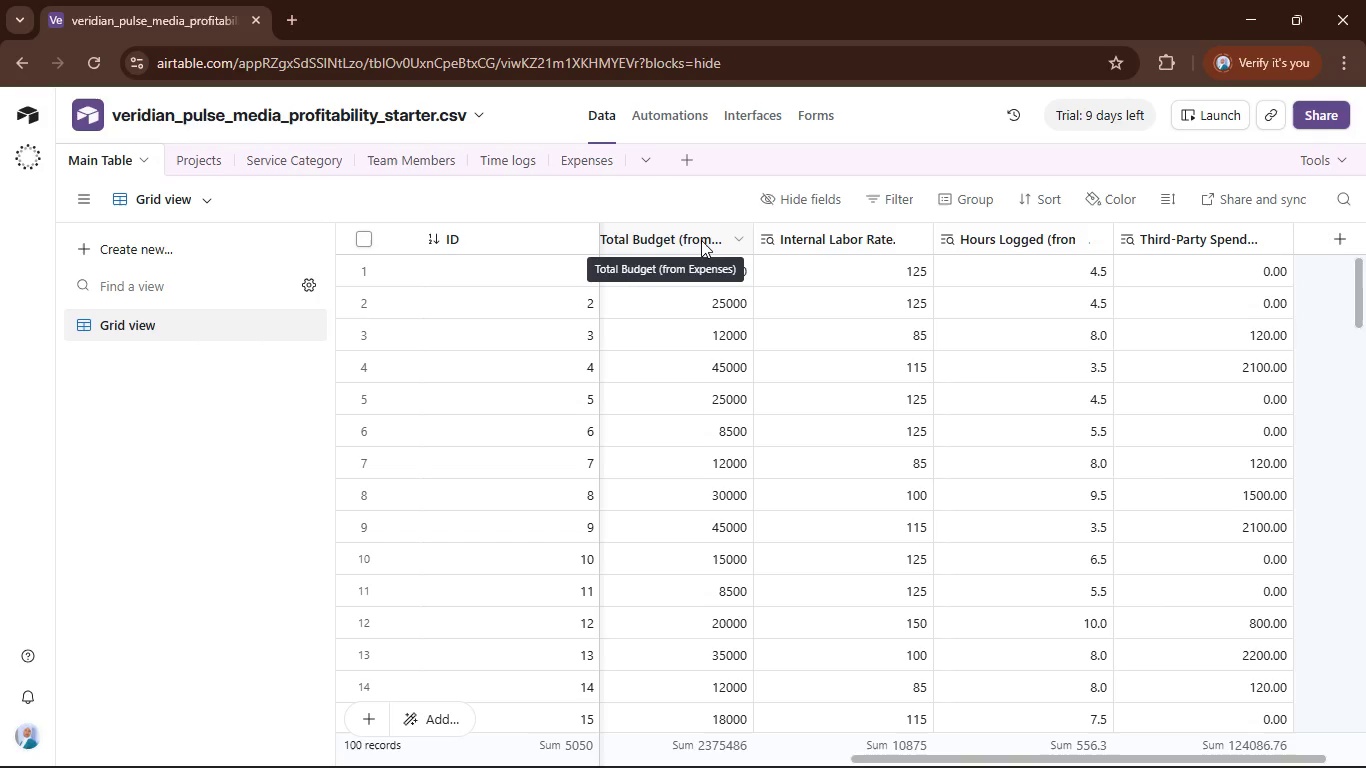 
mouse_move([848, 238])
 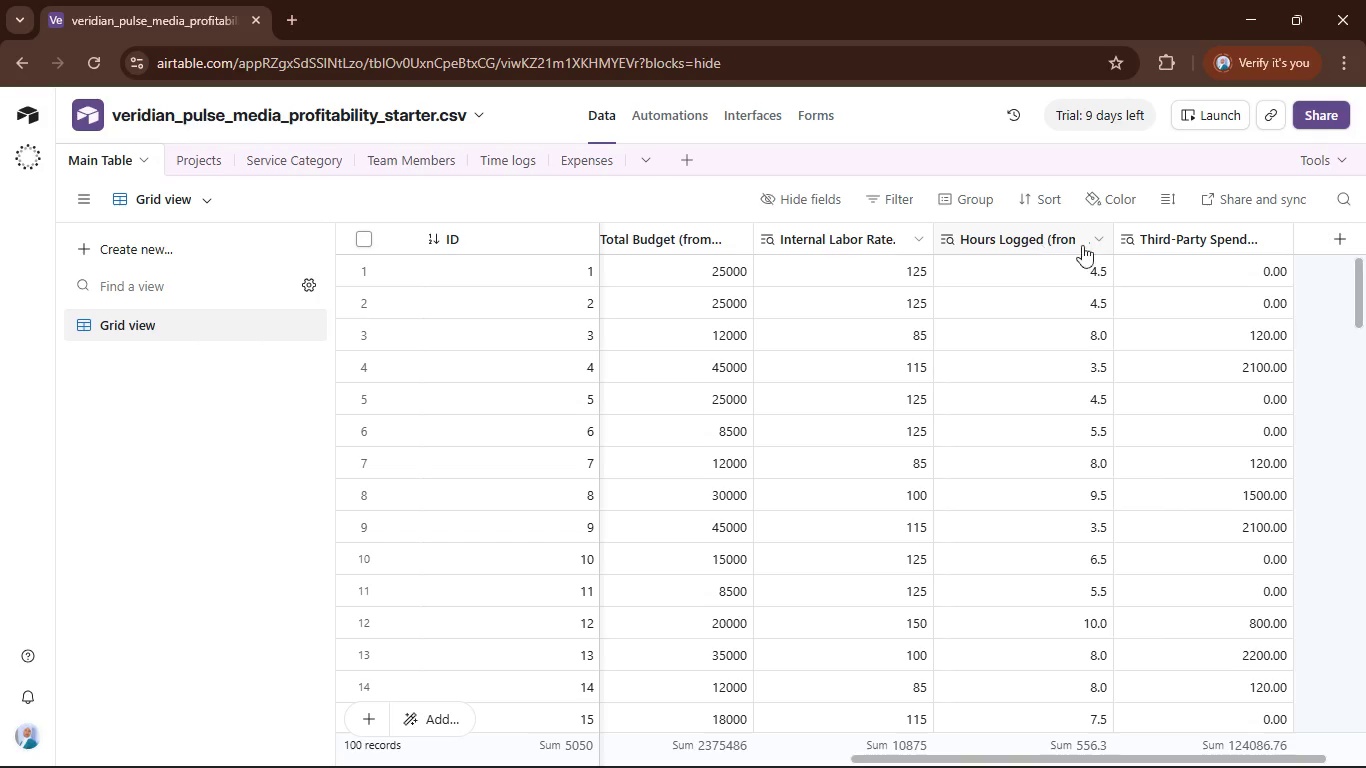 
mouse_move([1052, 240])
 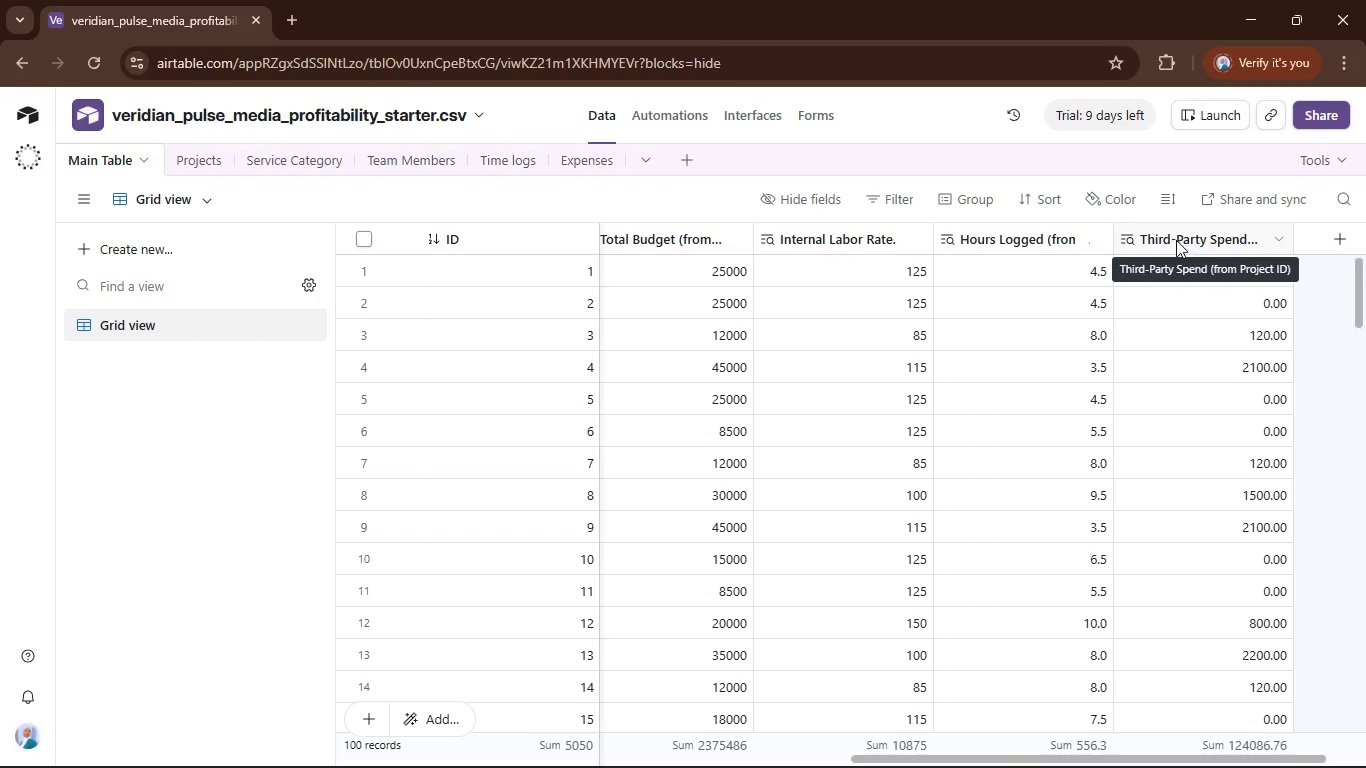 
double_click([1176, 240])
 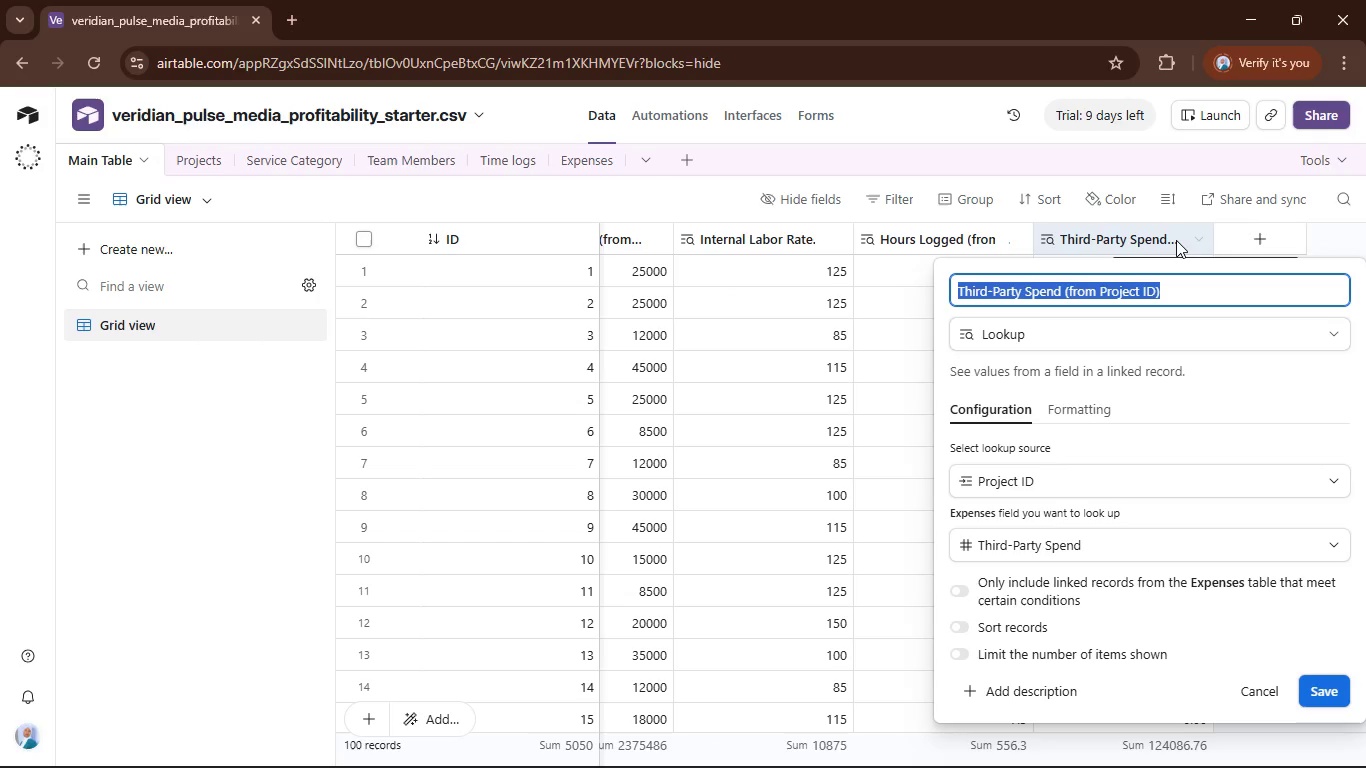 
key(ArrowRight)
 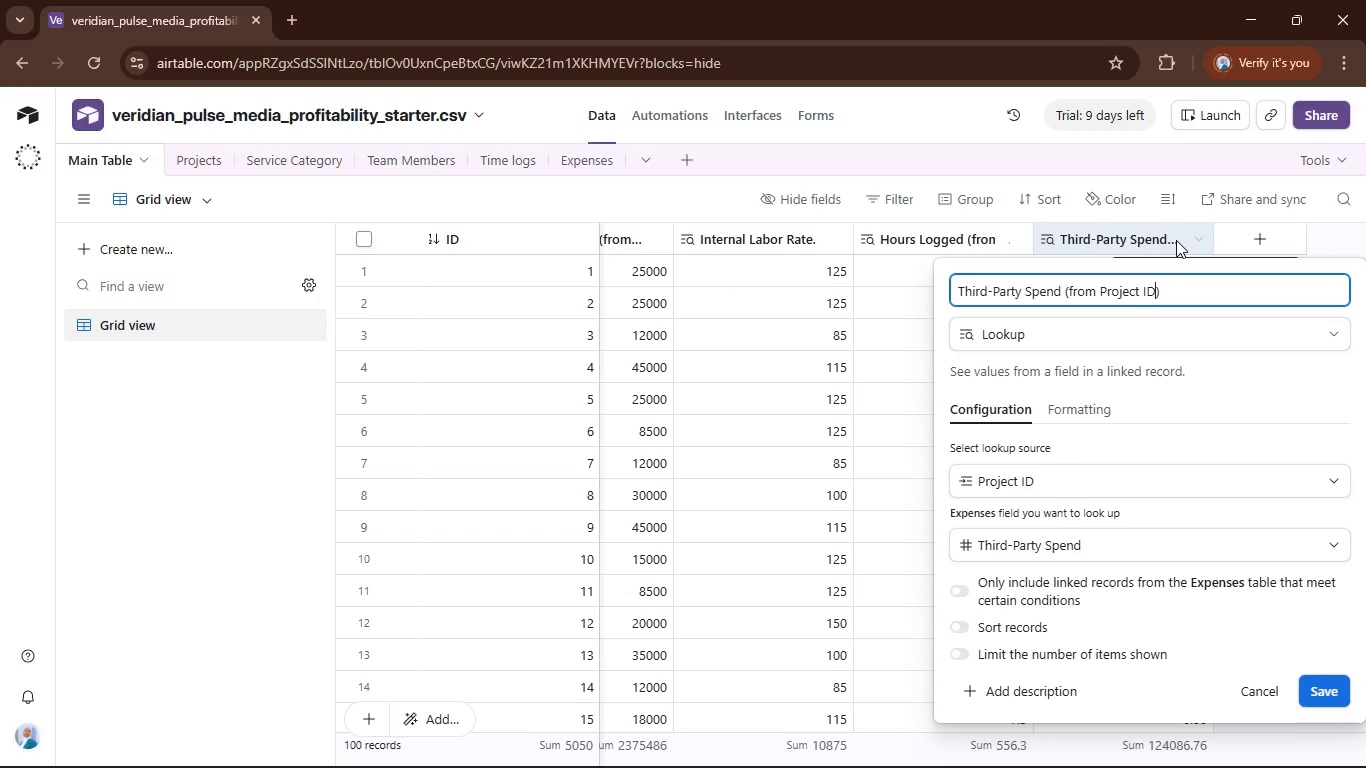 
key(ArrowLeft)
 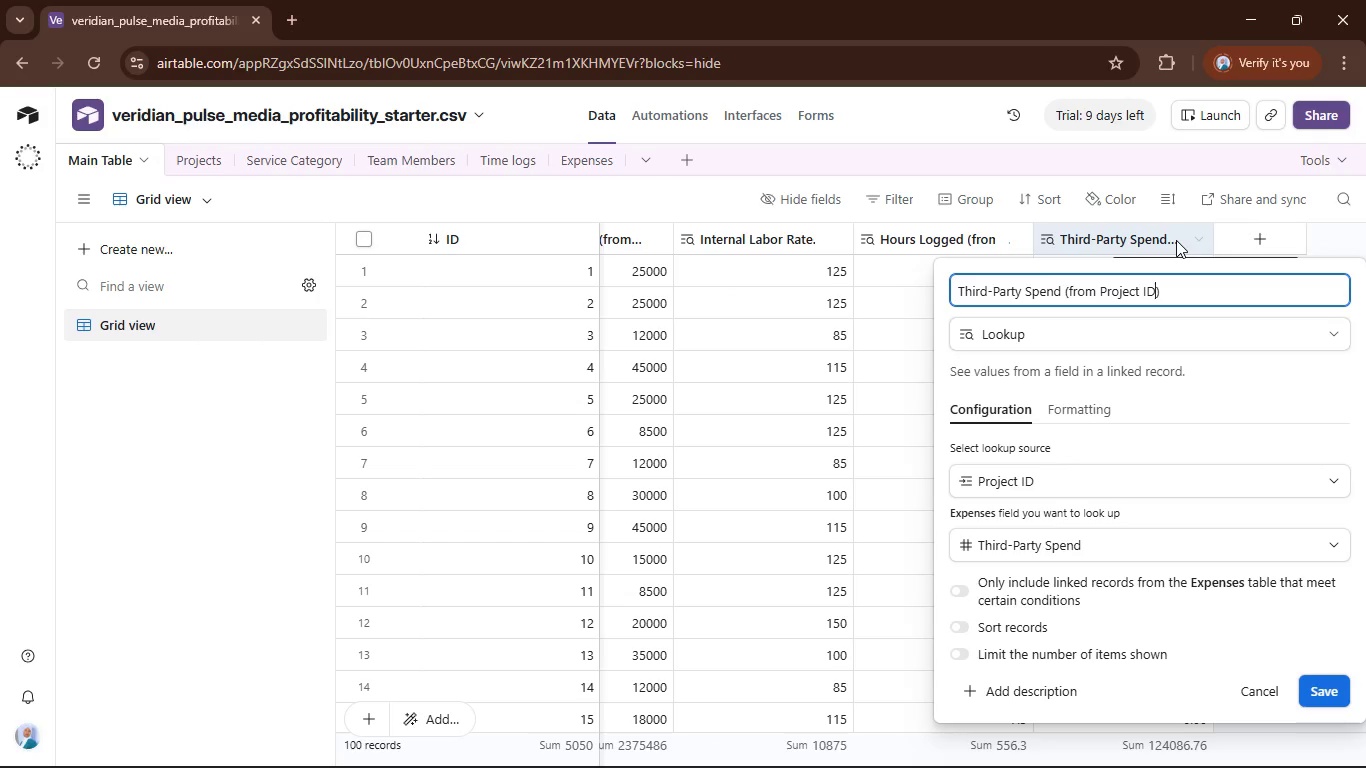 
hold_key(key=ArrowLeft, duration=0.64)
 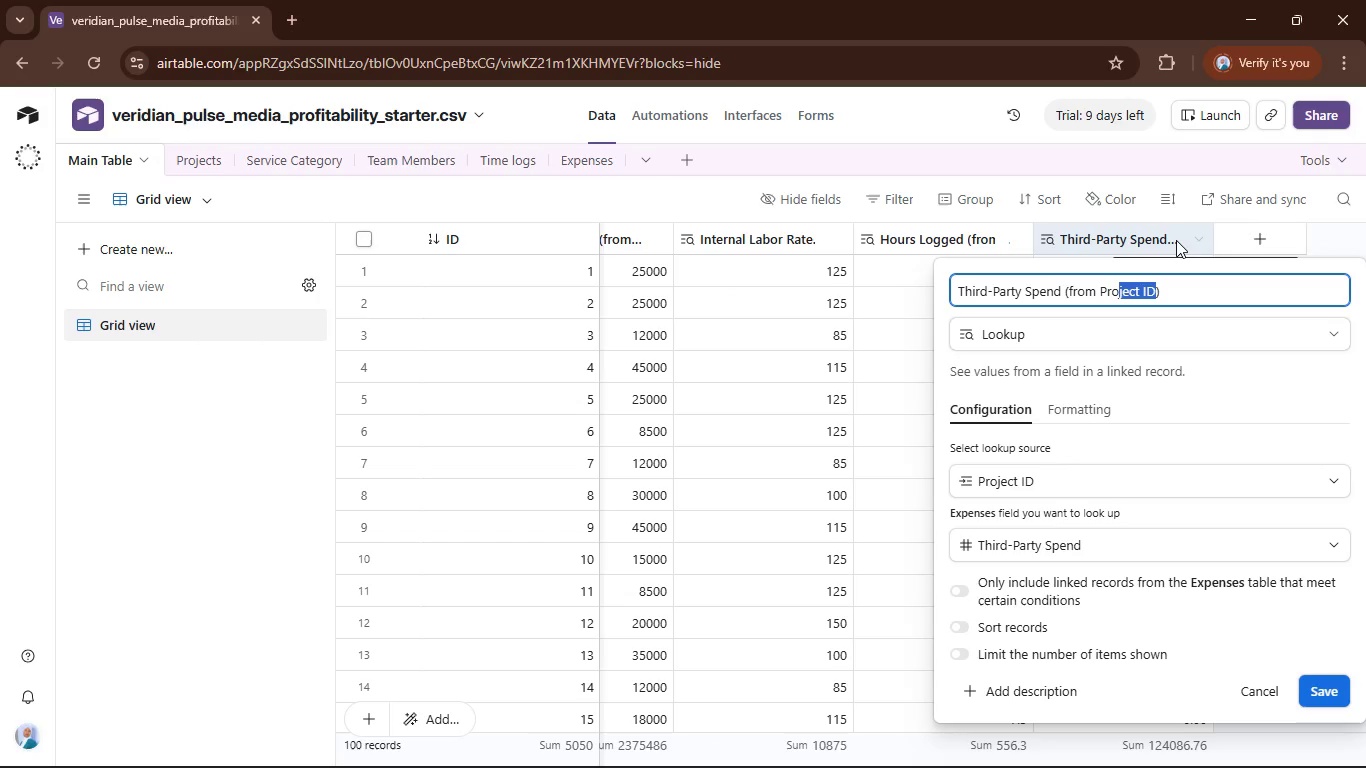 
key(Shift+ArrowLeft)
 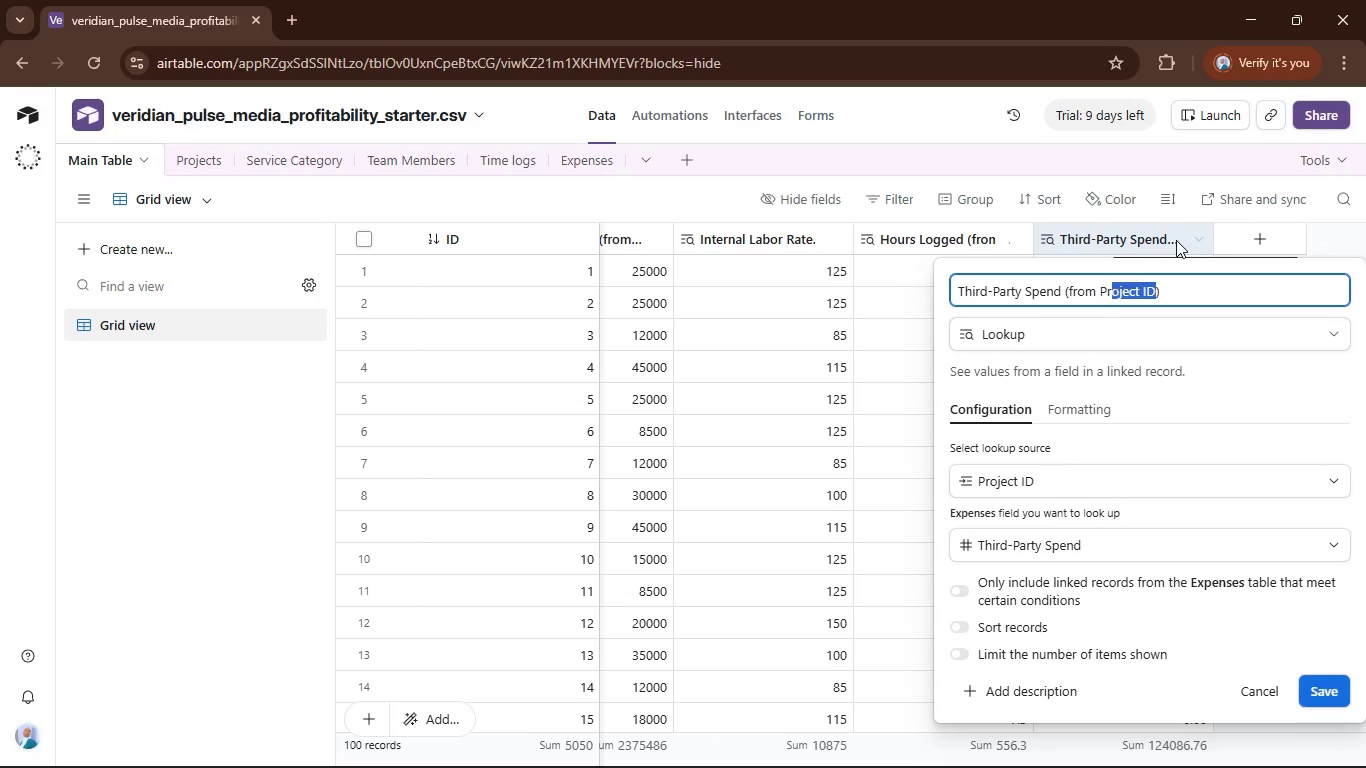 
key(Shift+ArrowLeft)
 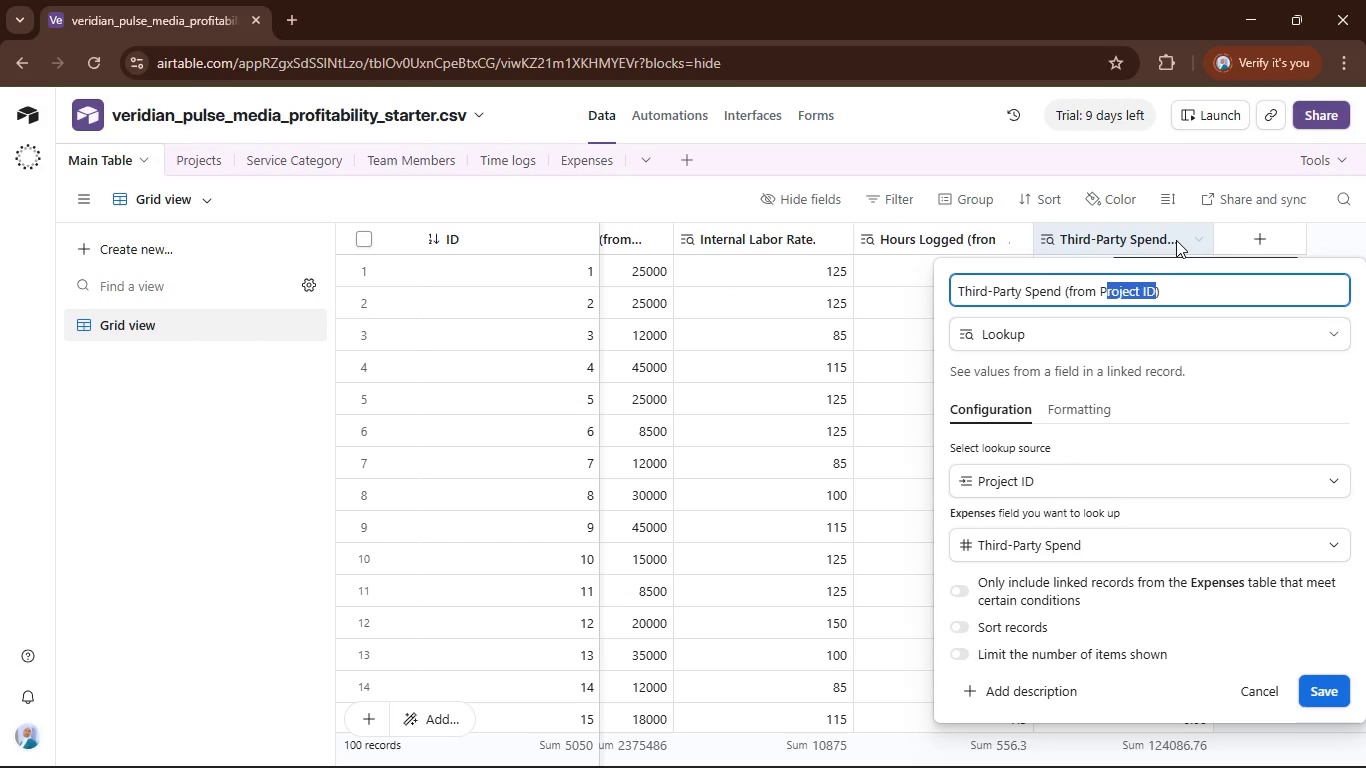 
key(Shift+ArrowLeft)
 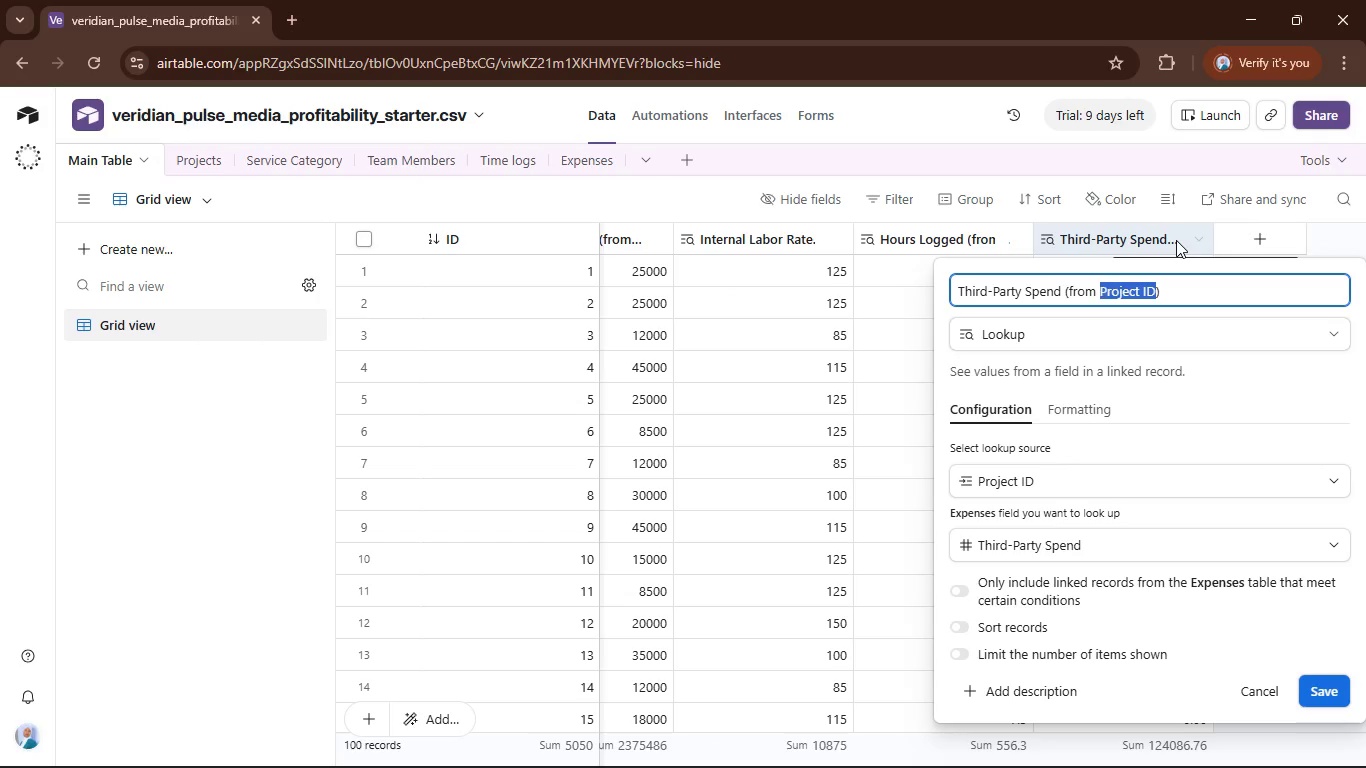 
key(Shift+ArrowLeft)
 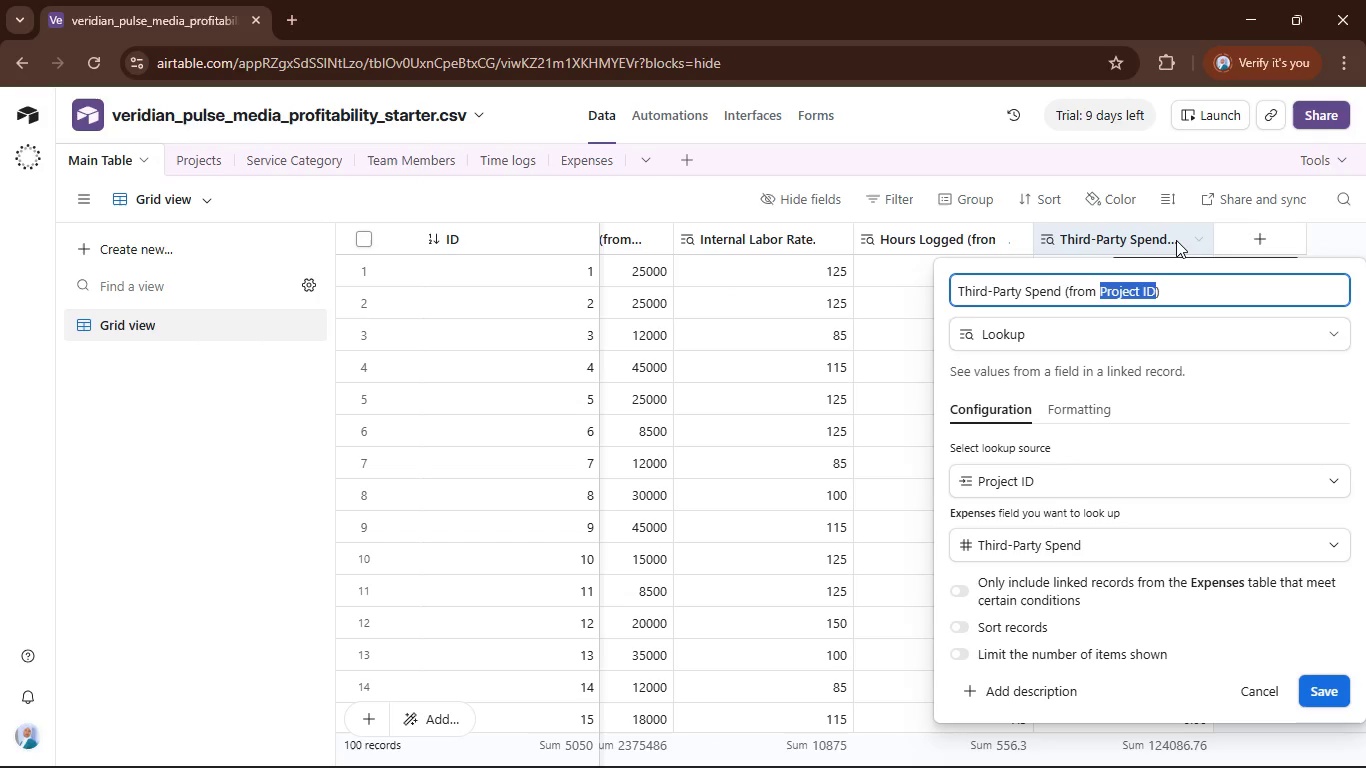 
type(Expenes)
 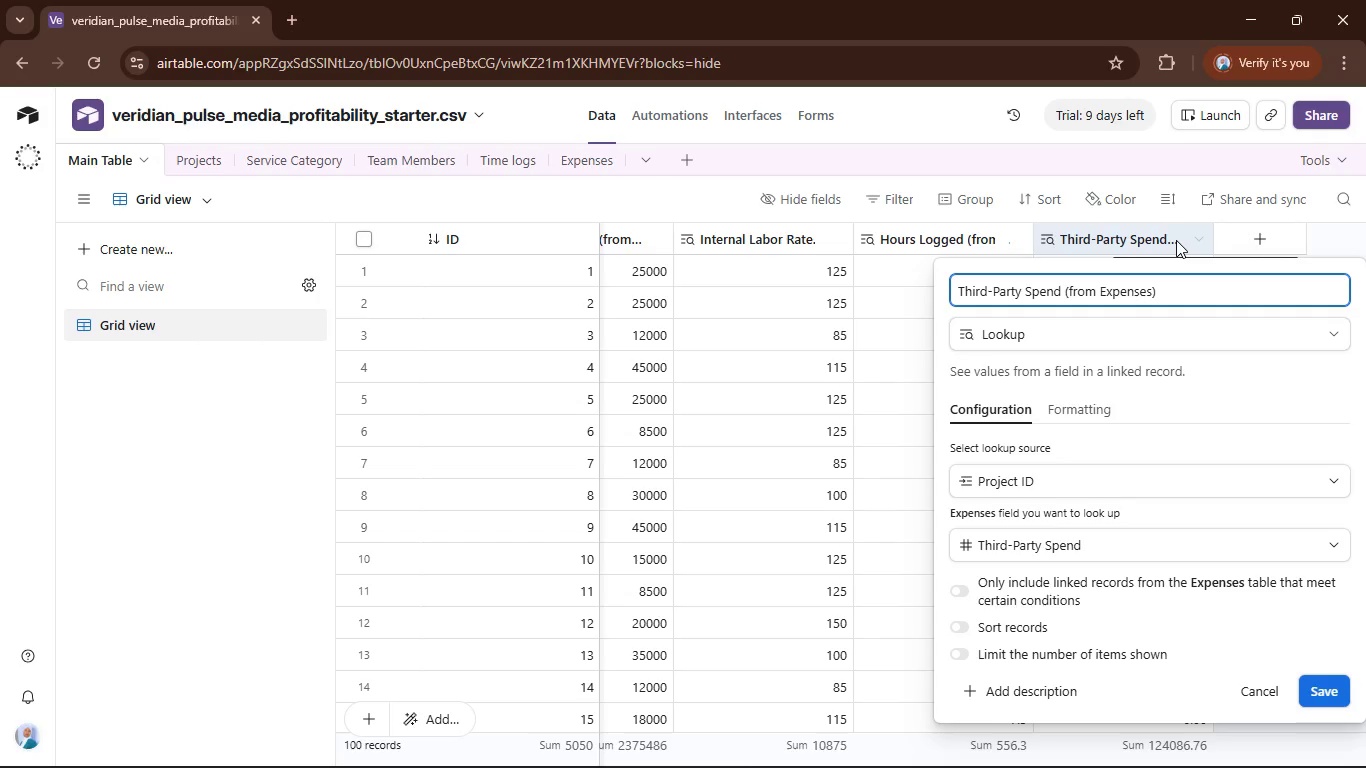 
key(Enter)
 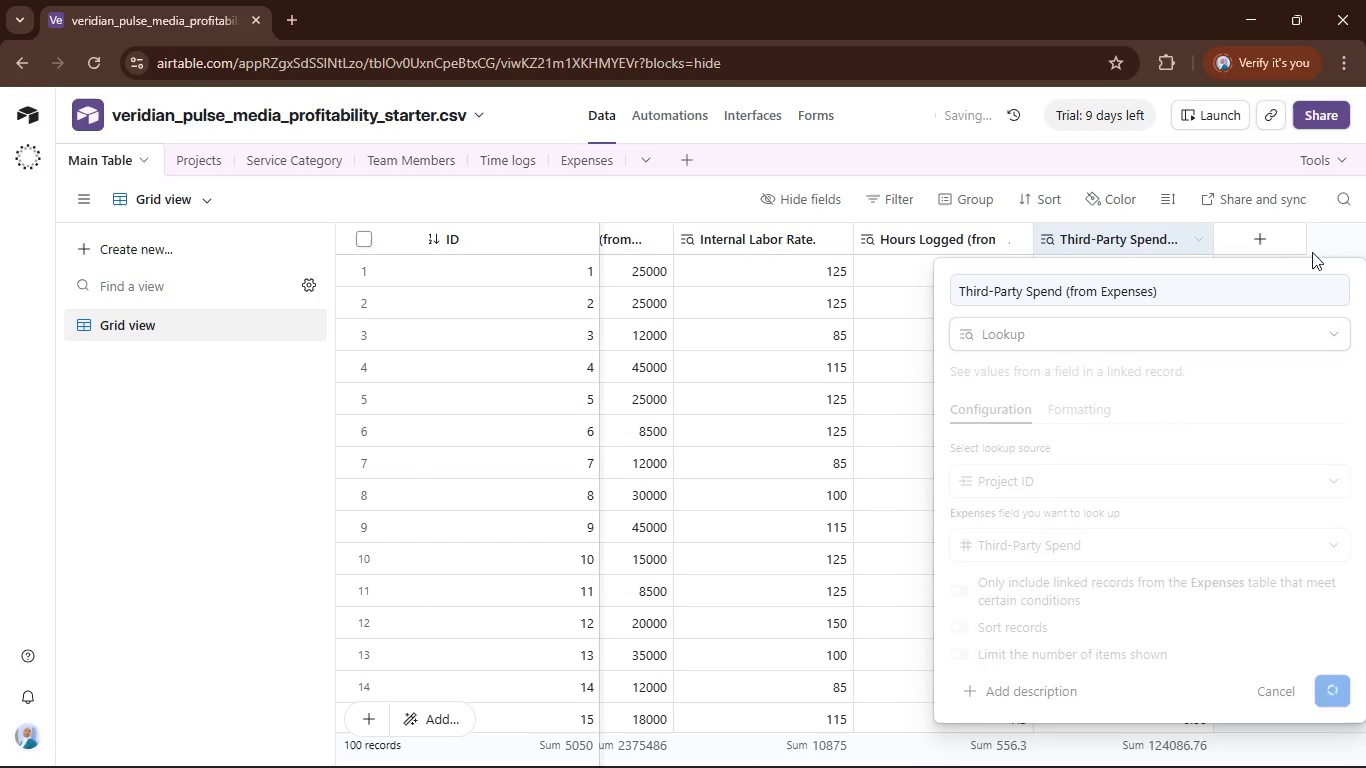 
left_click([1272, 234])
 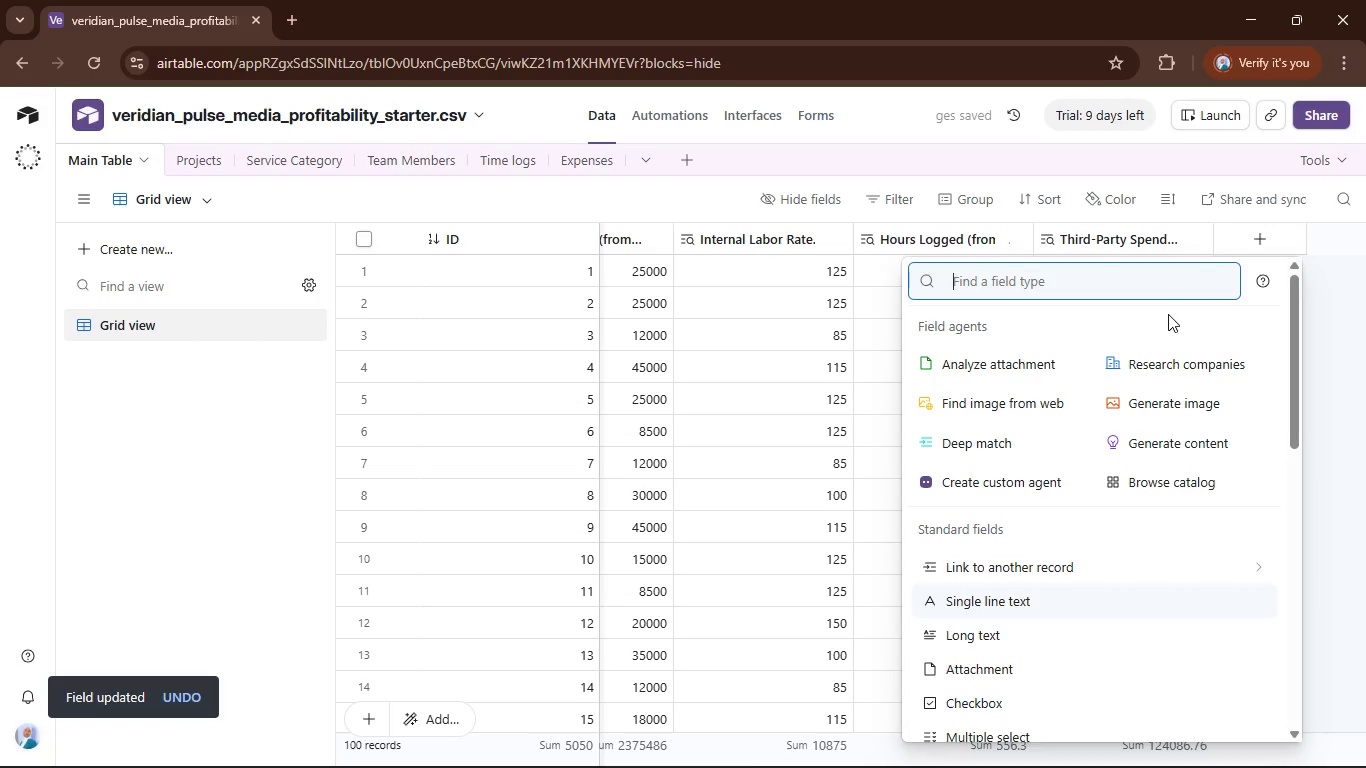 
type(form)
 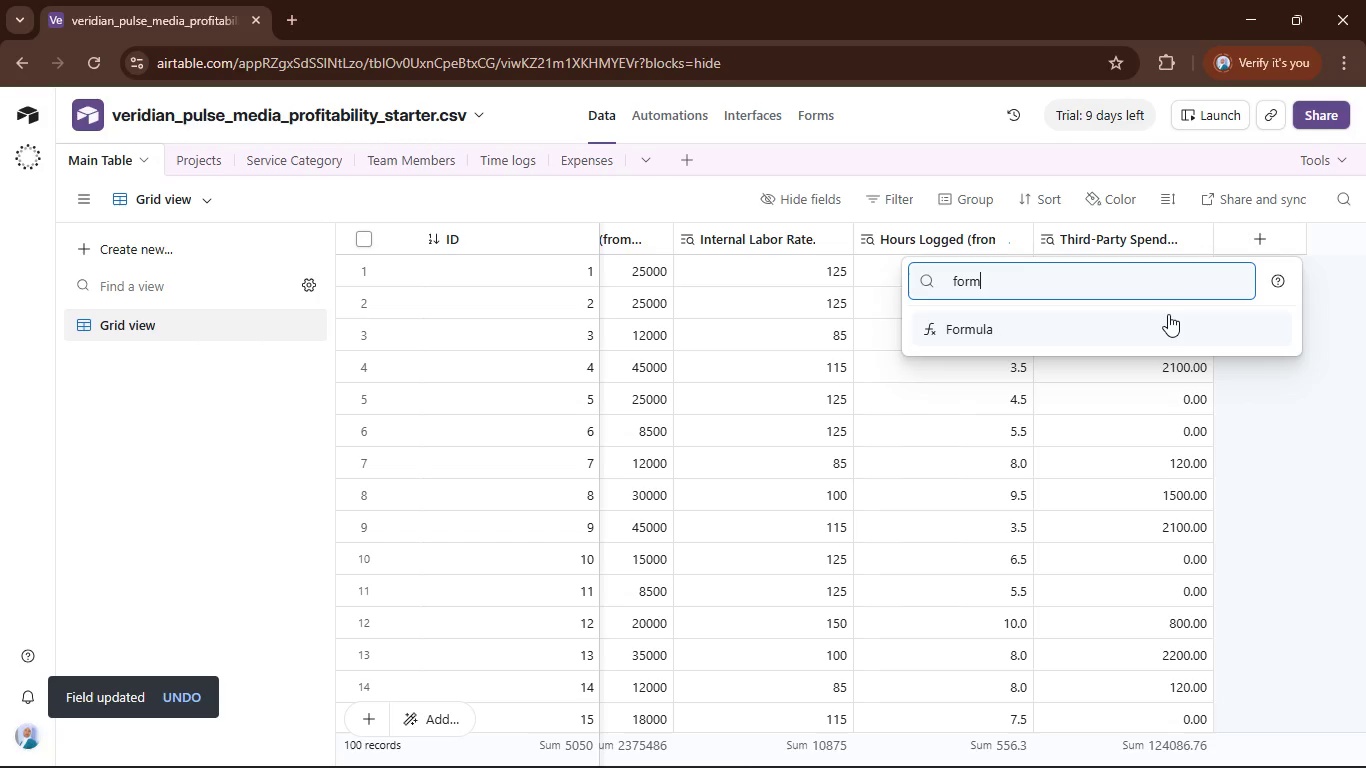 
left_click([1167, 314])
 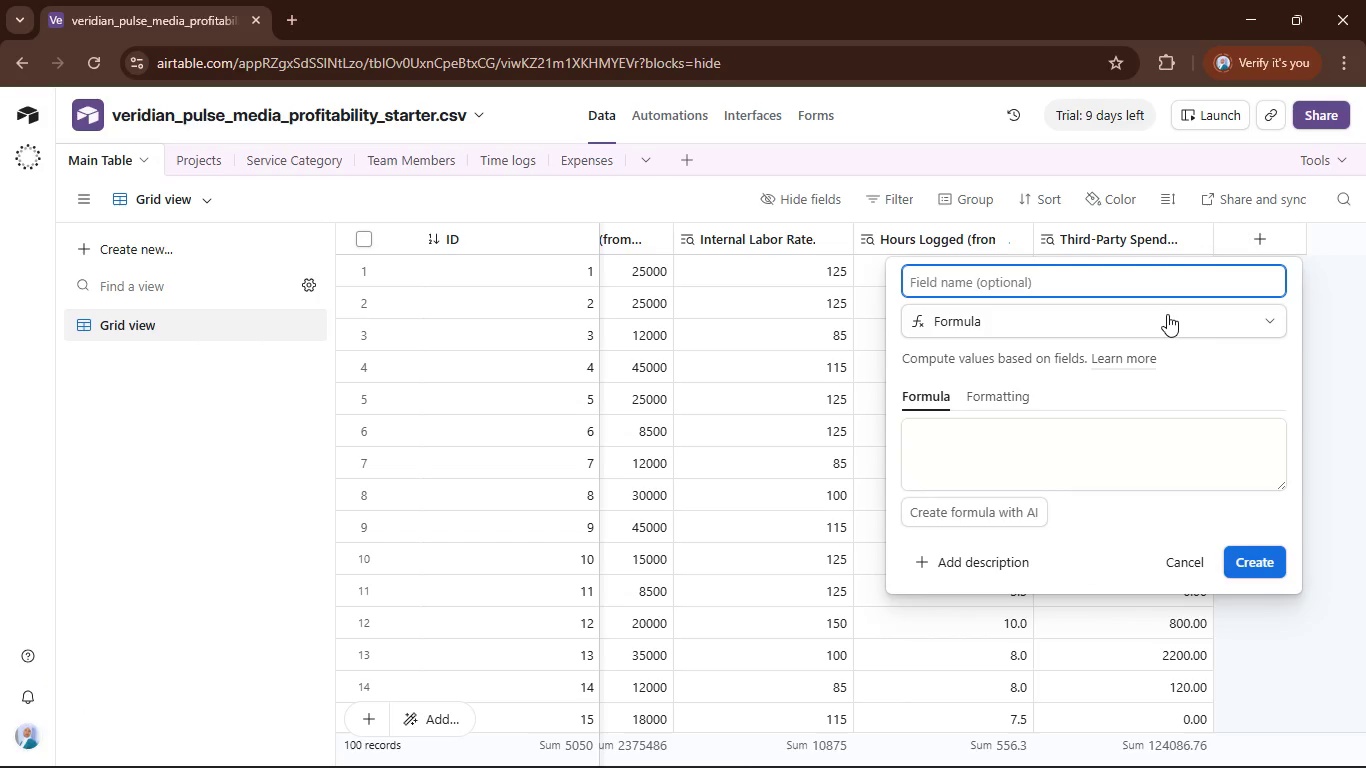 
wait(6.7)
 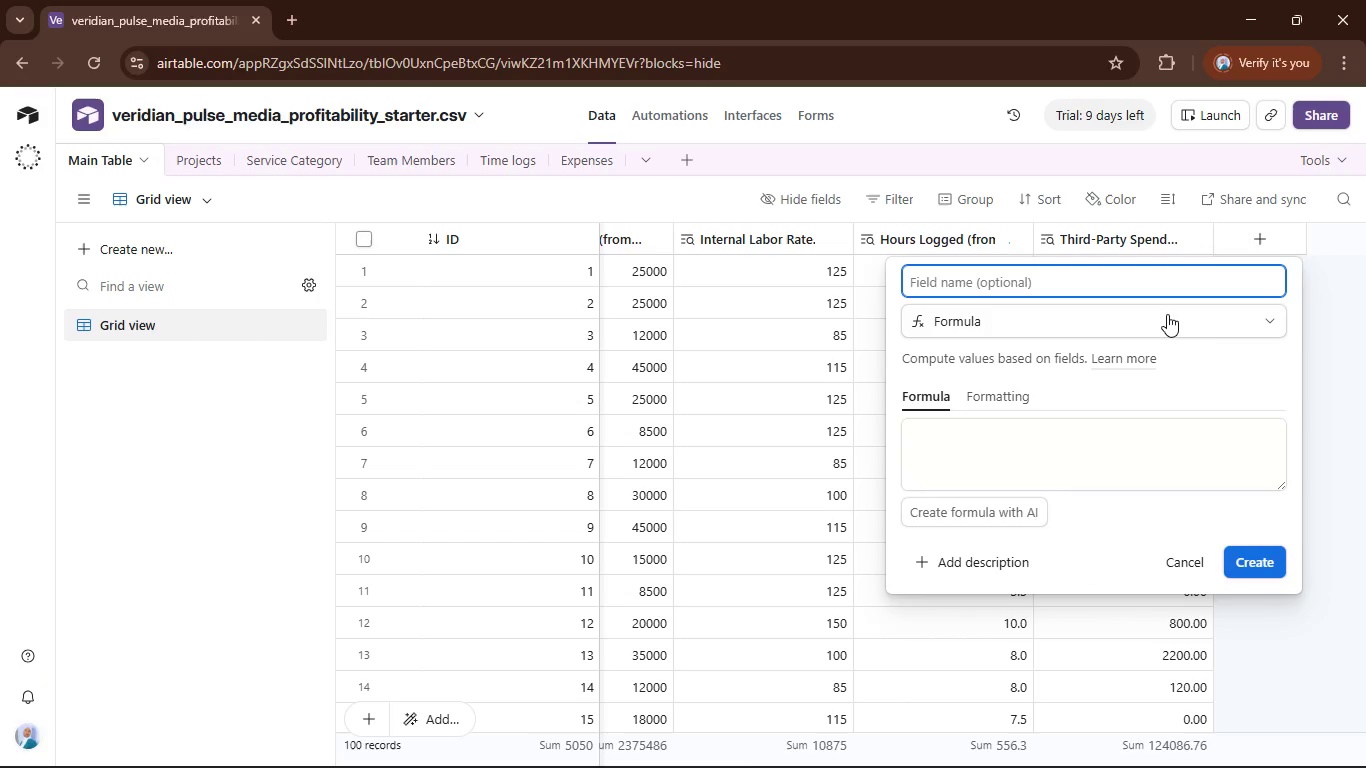 
type(Total Expene)
key(Backspace)
key(Backspace)
key(Backspace)
type(ese)
key(Backspace)
 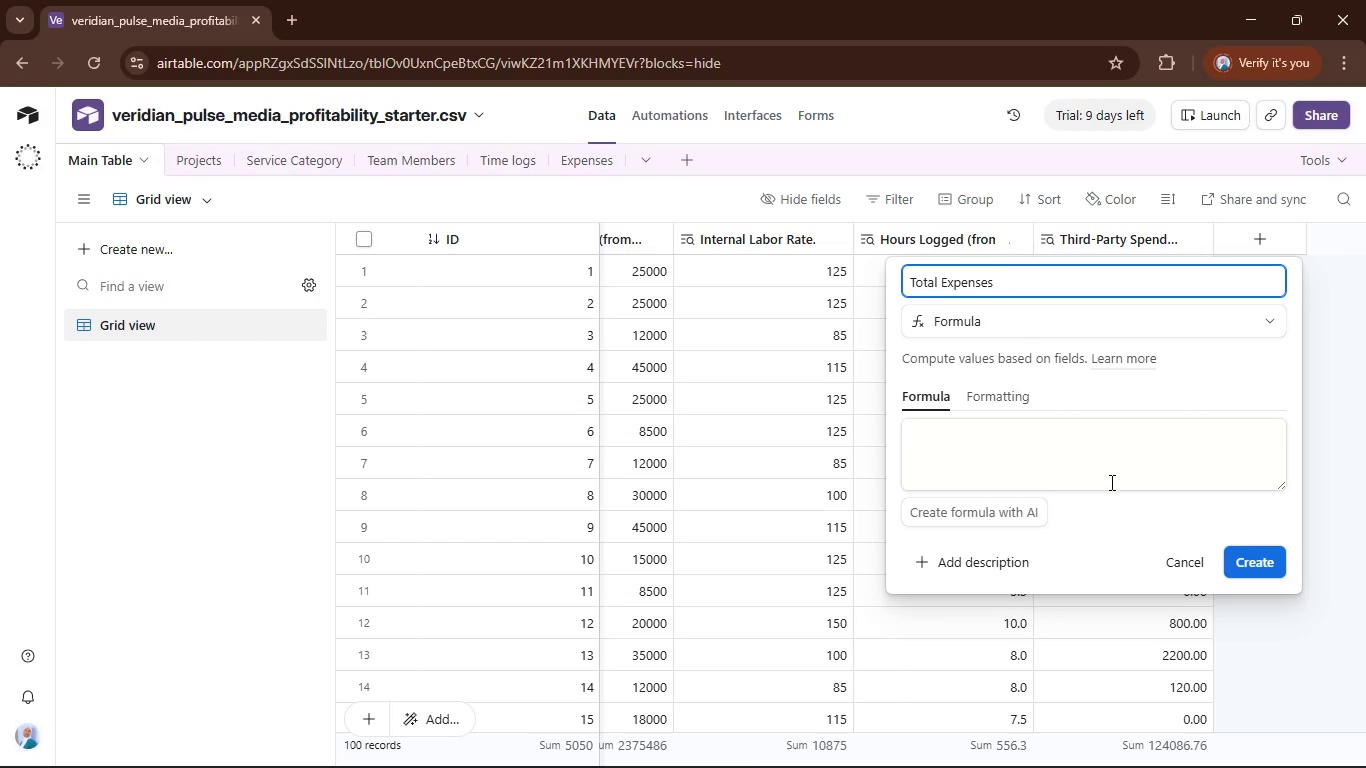 
left_click([1091, 449])
 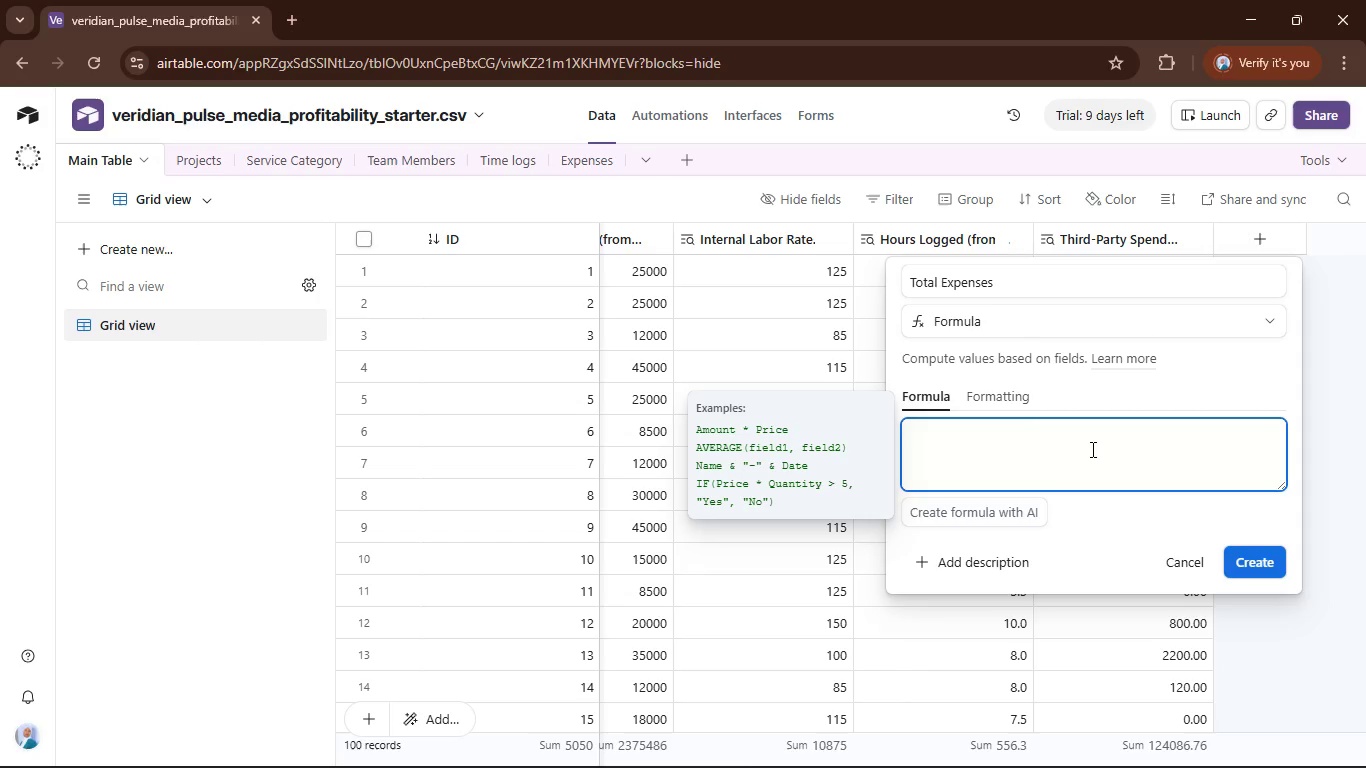 
type(()+)
 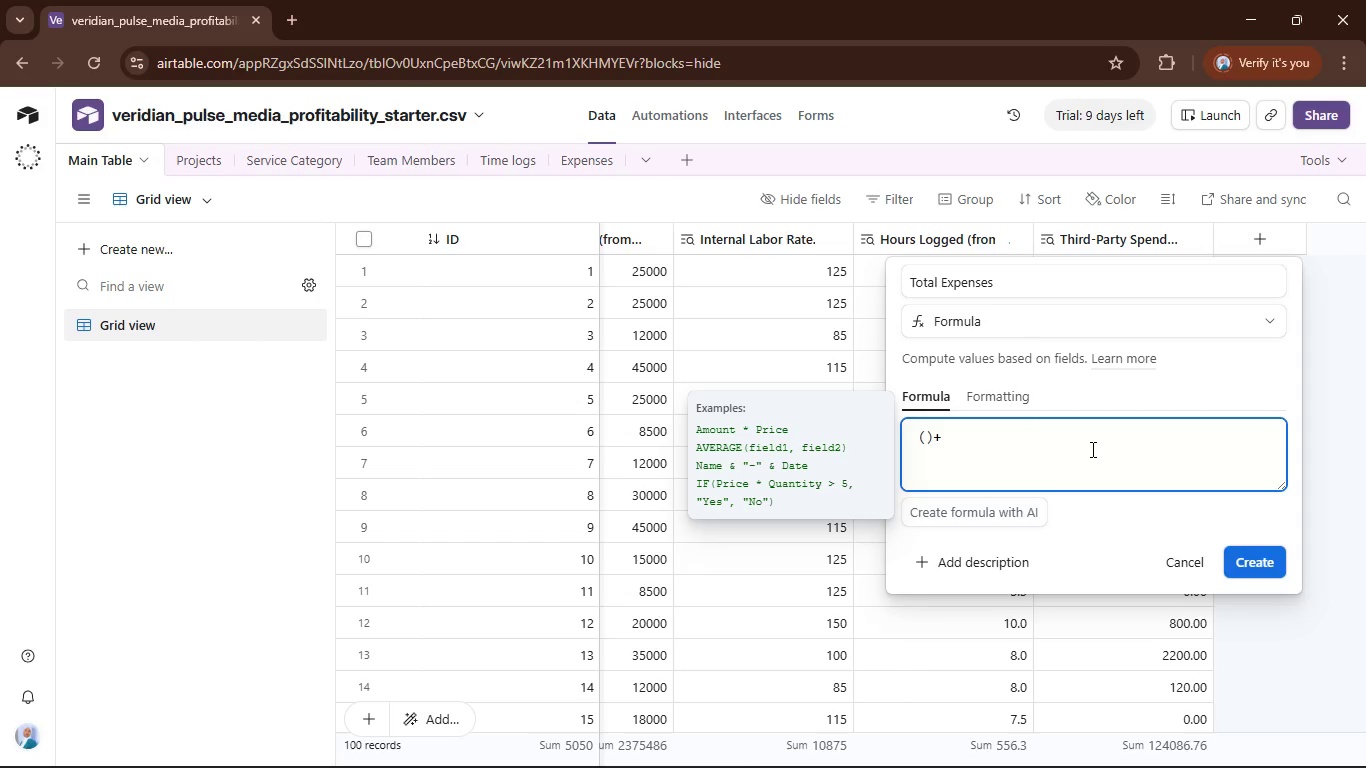 
key(ArrowLeft)
 